 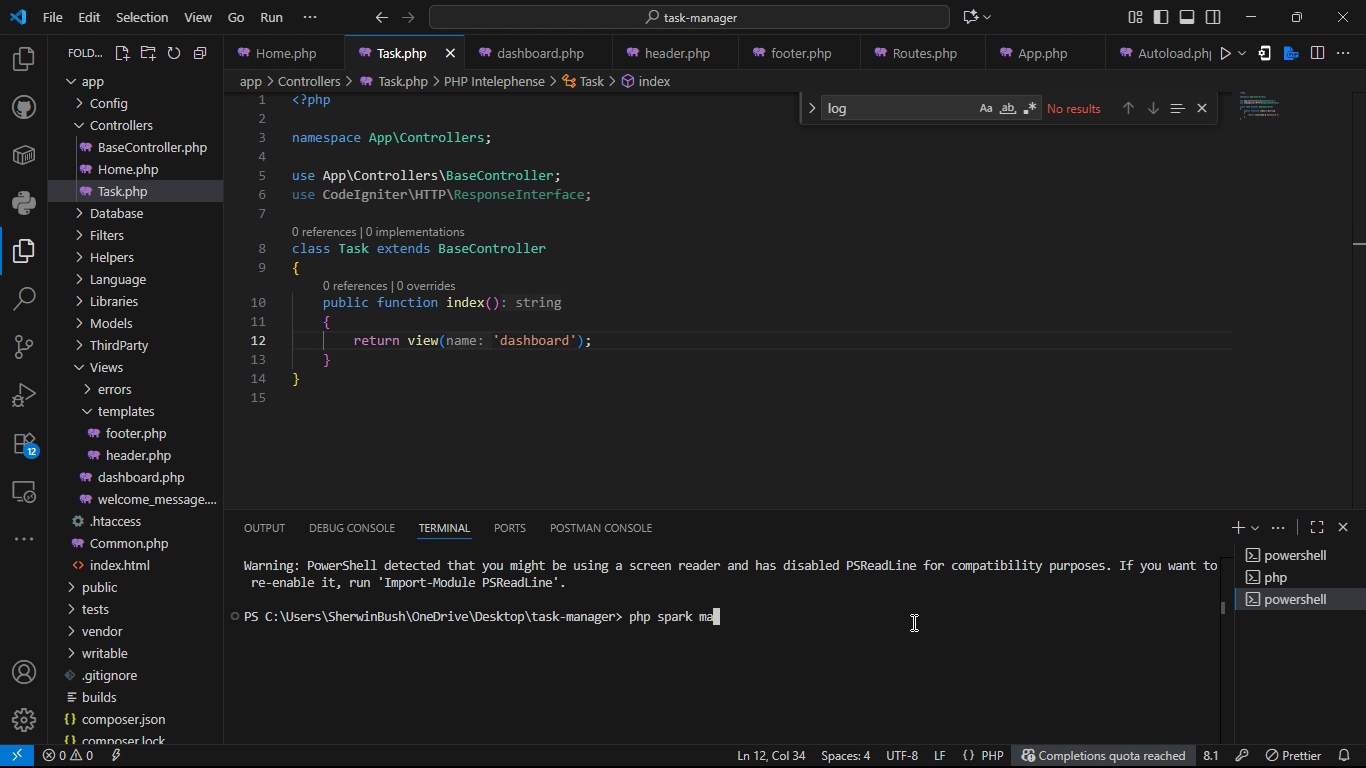 
key(Control+A)
 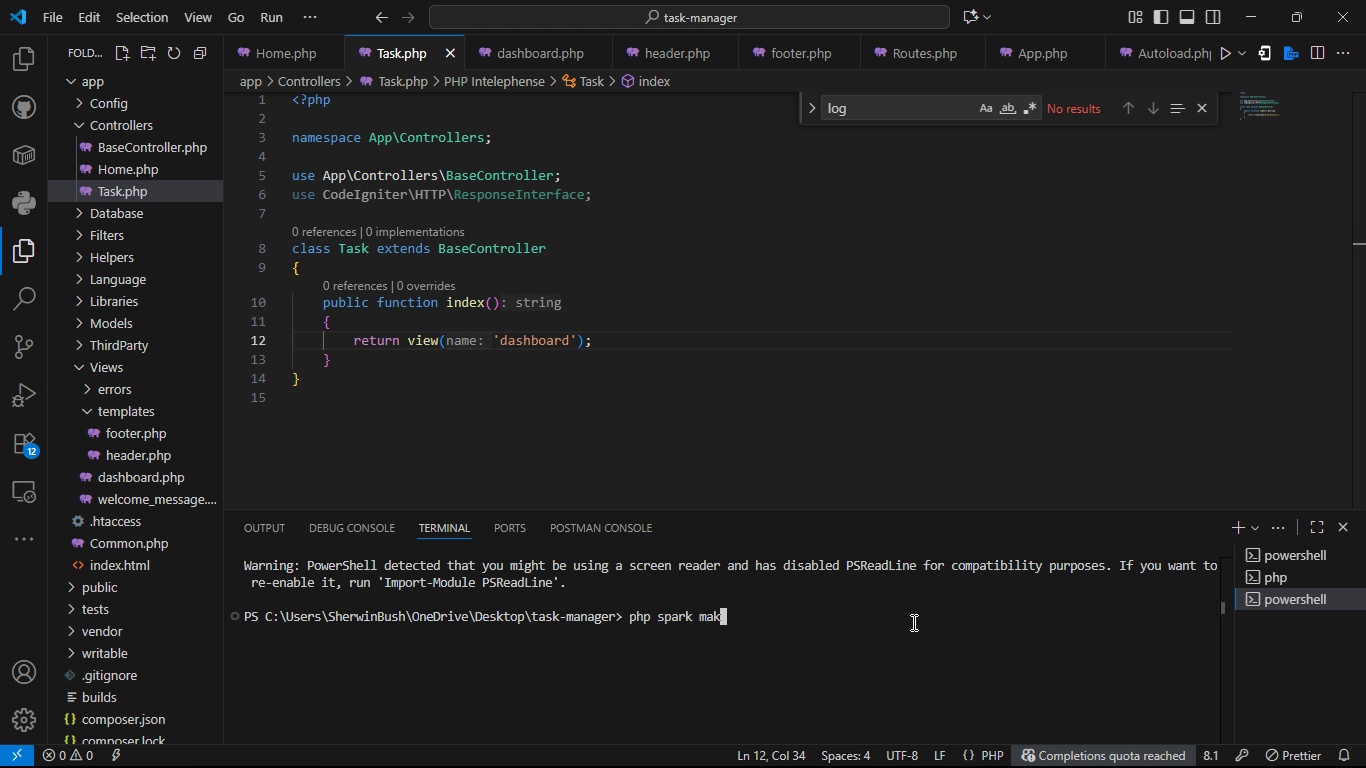 
key(Control+K)
 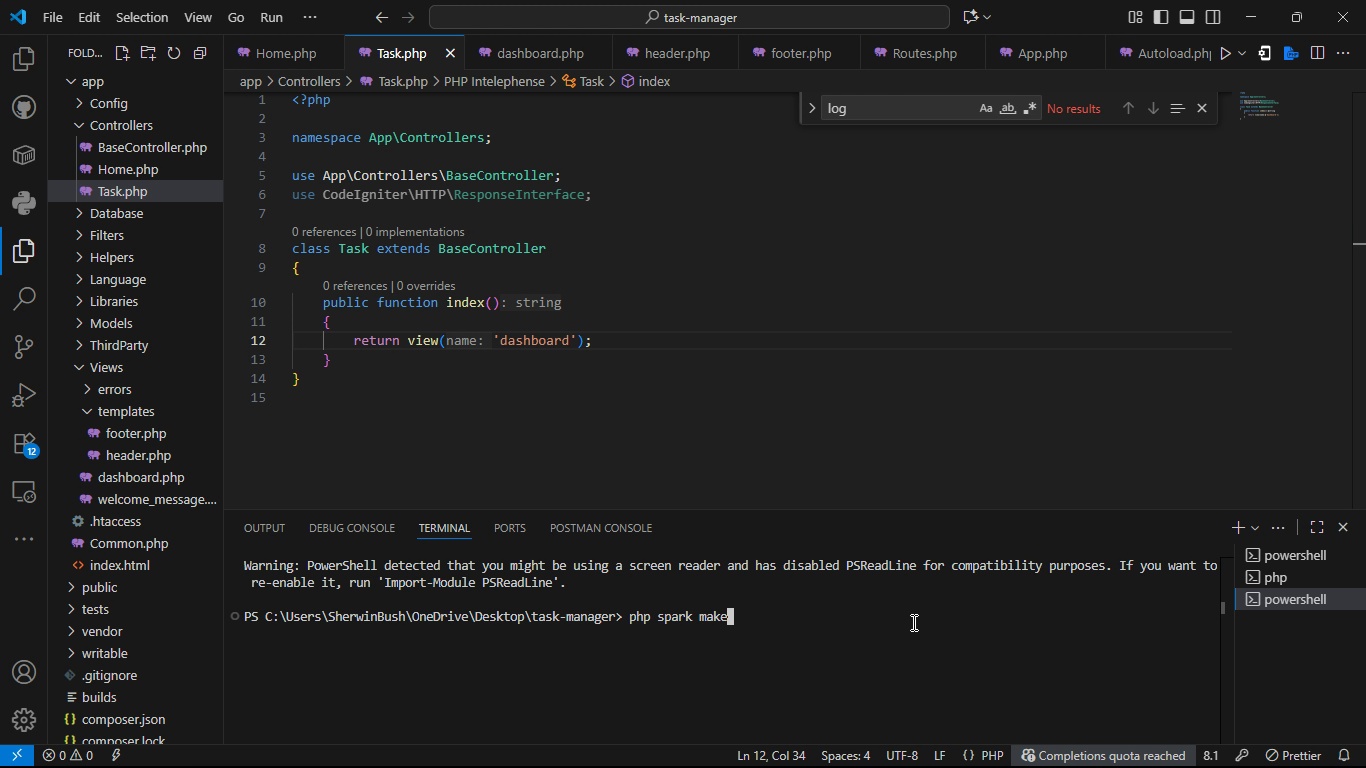 
key(Control+E)
 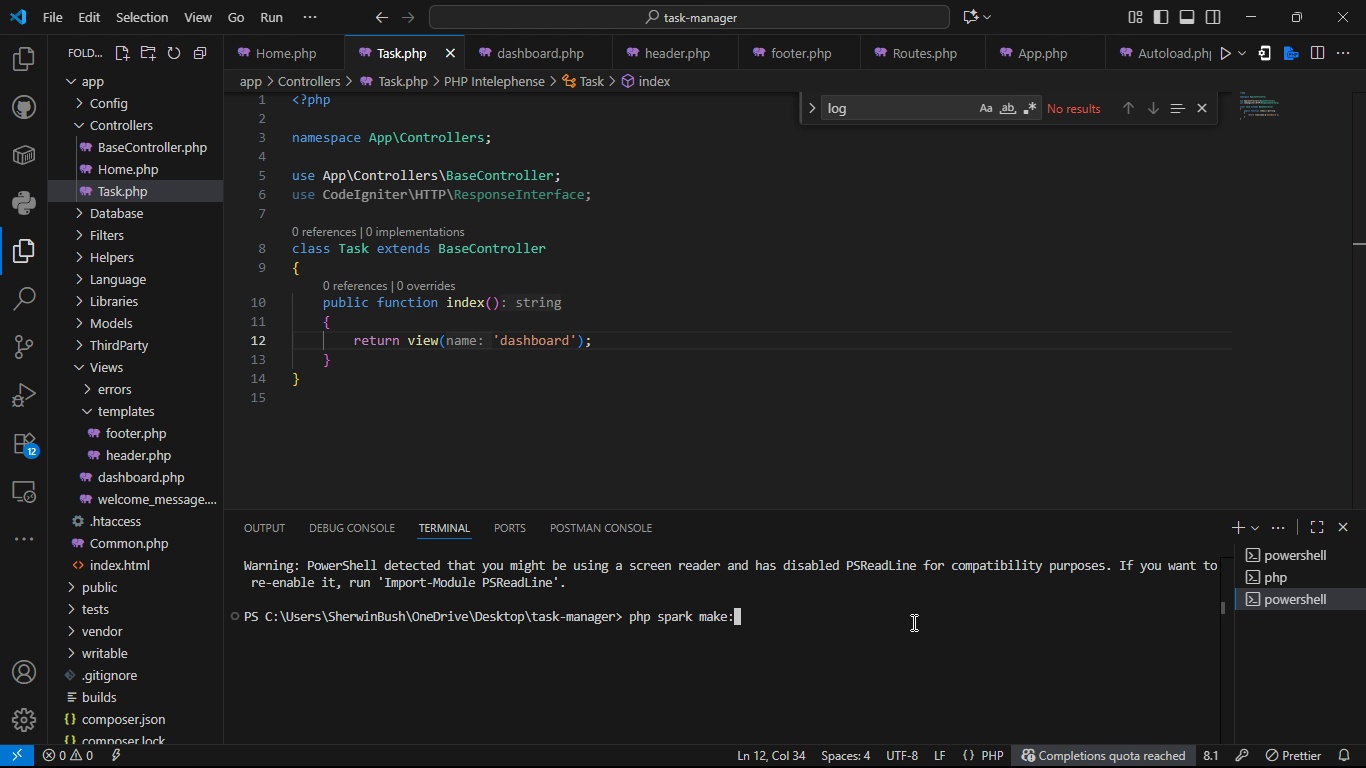 
key(Control+Shift+ShiftLeft)
 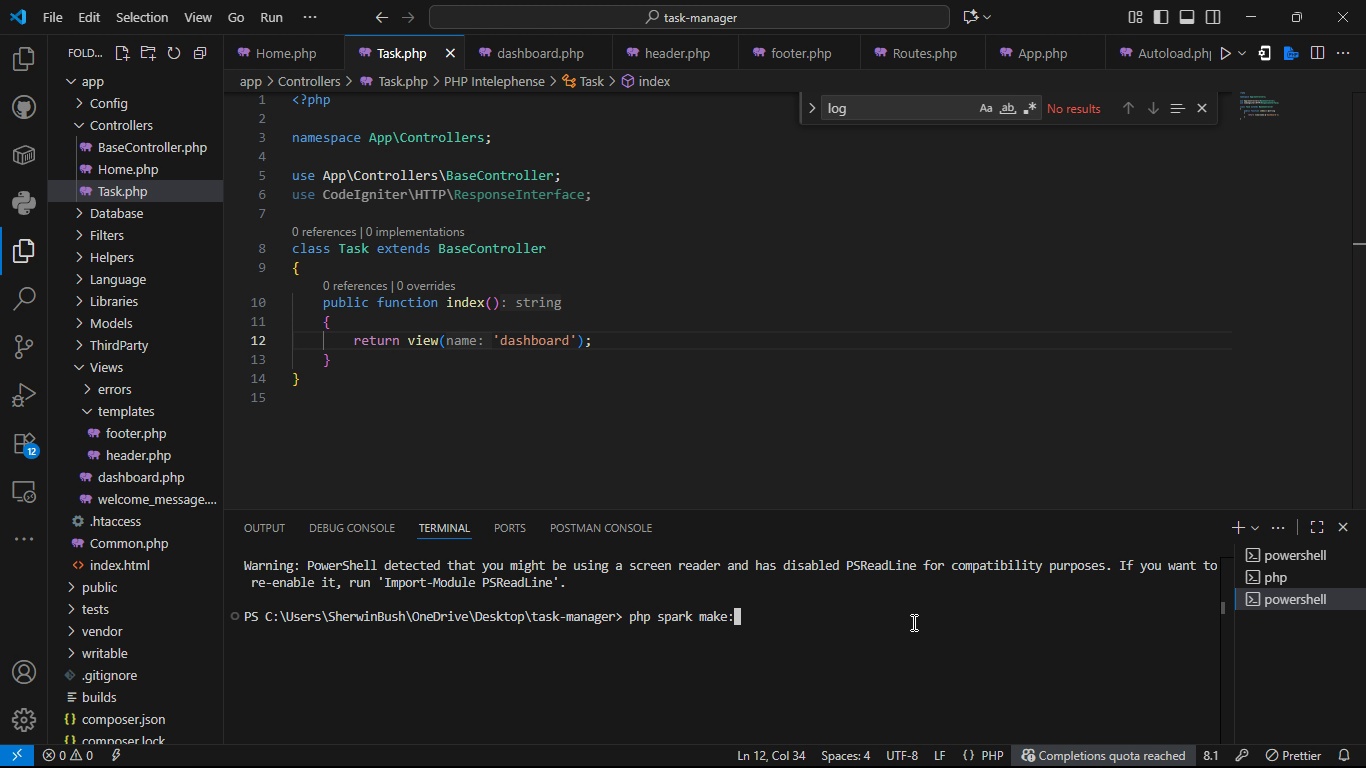 
key(Control+Shift+Semicolon)
 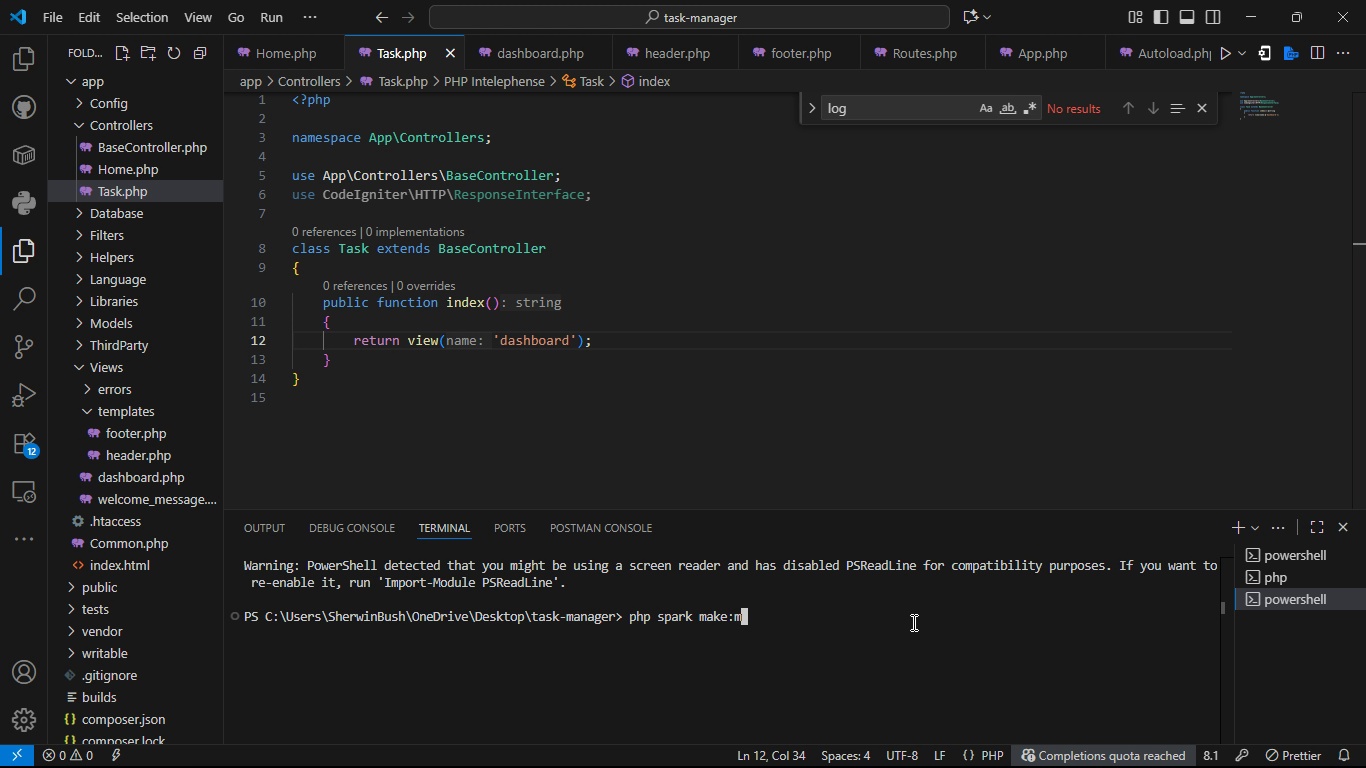 
key(Control+M)
 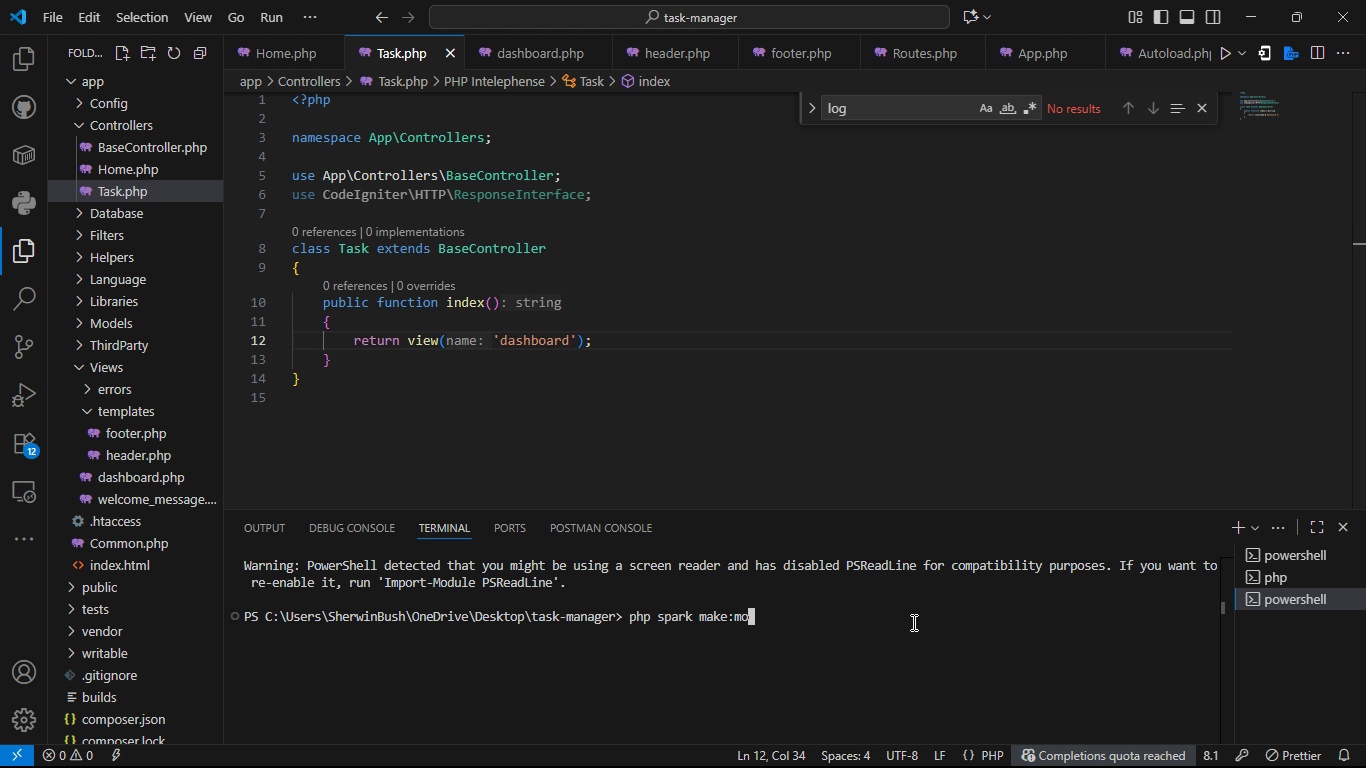 
key(Control+O)
 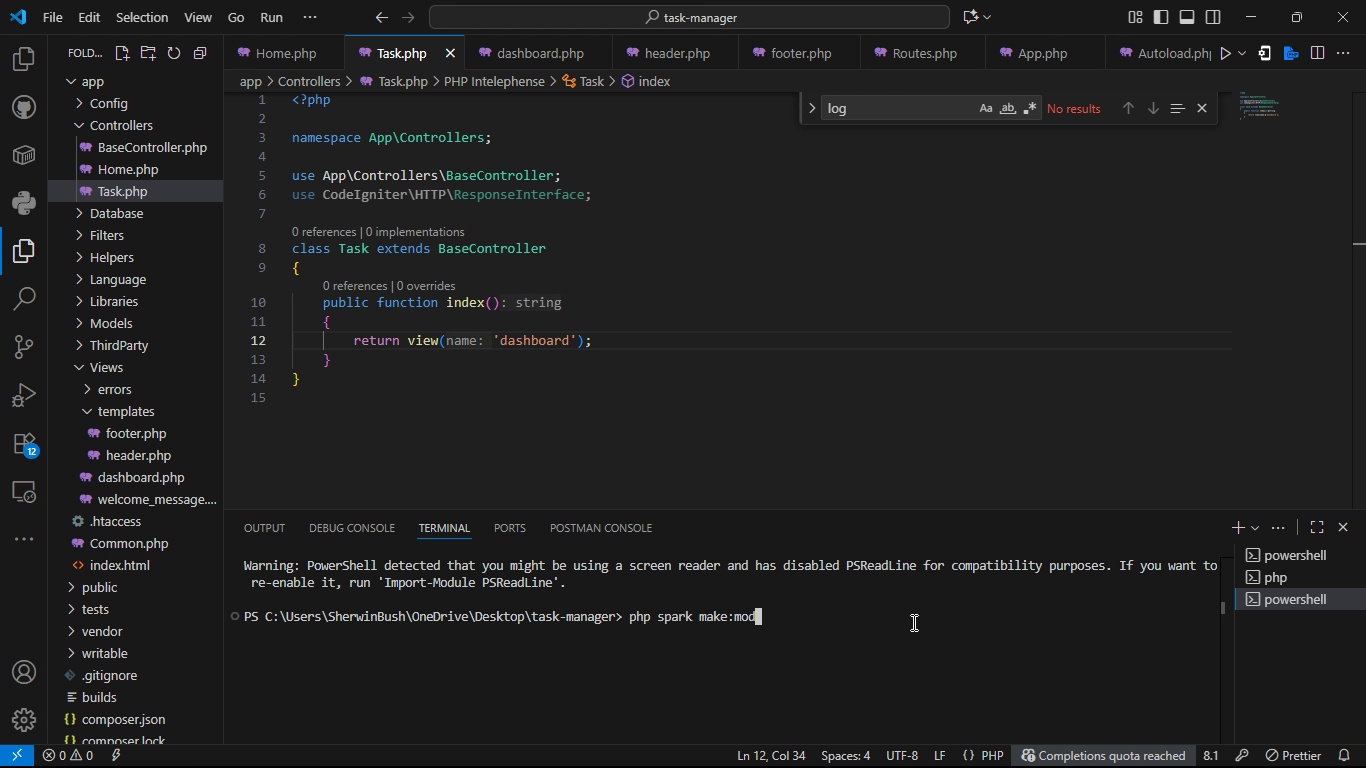 
key(Control+D)
 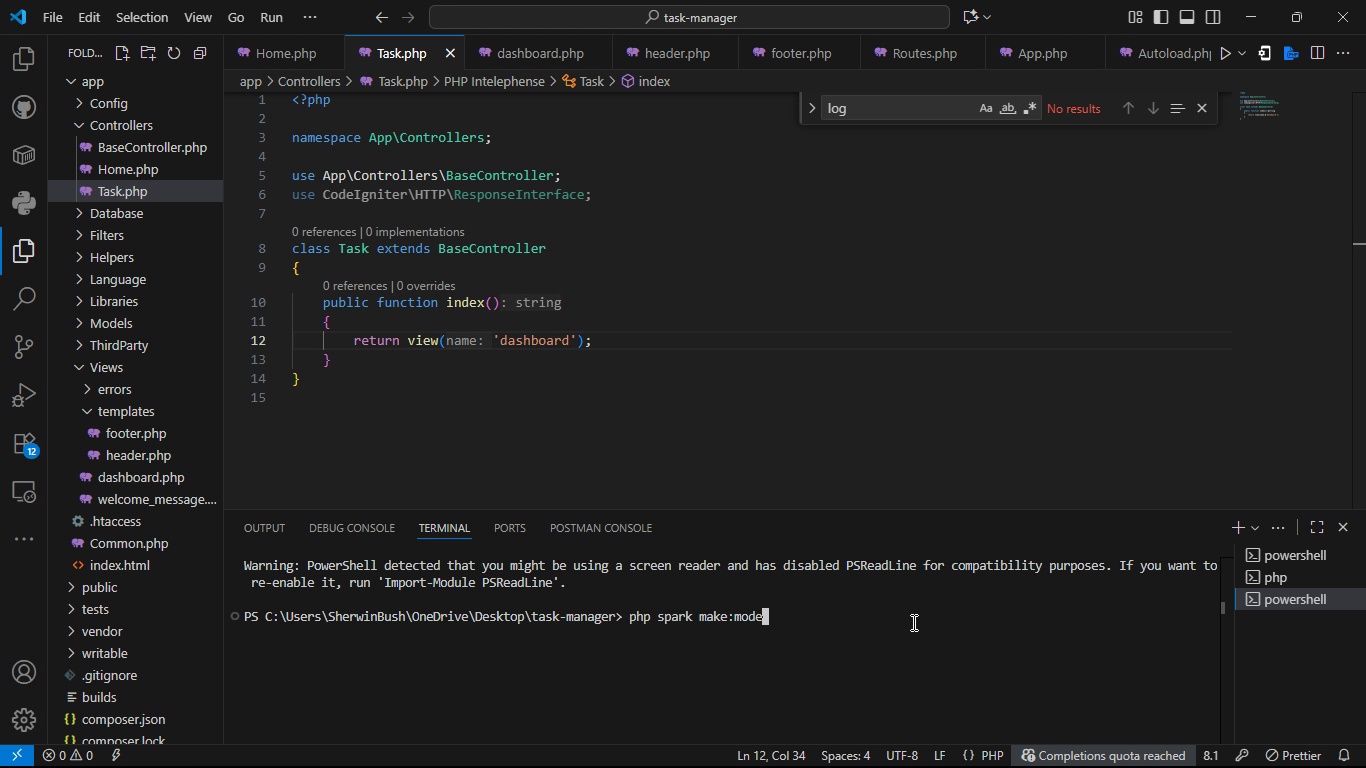 
key(Control+E)
 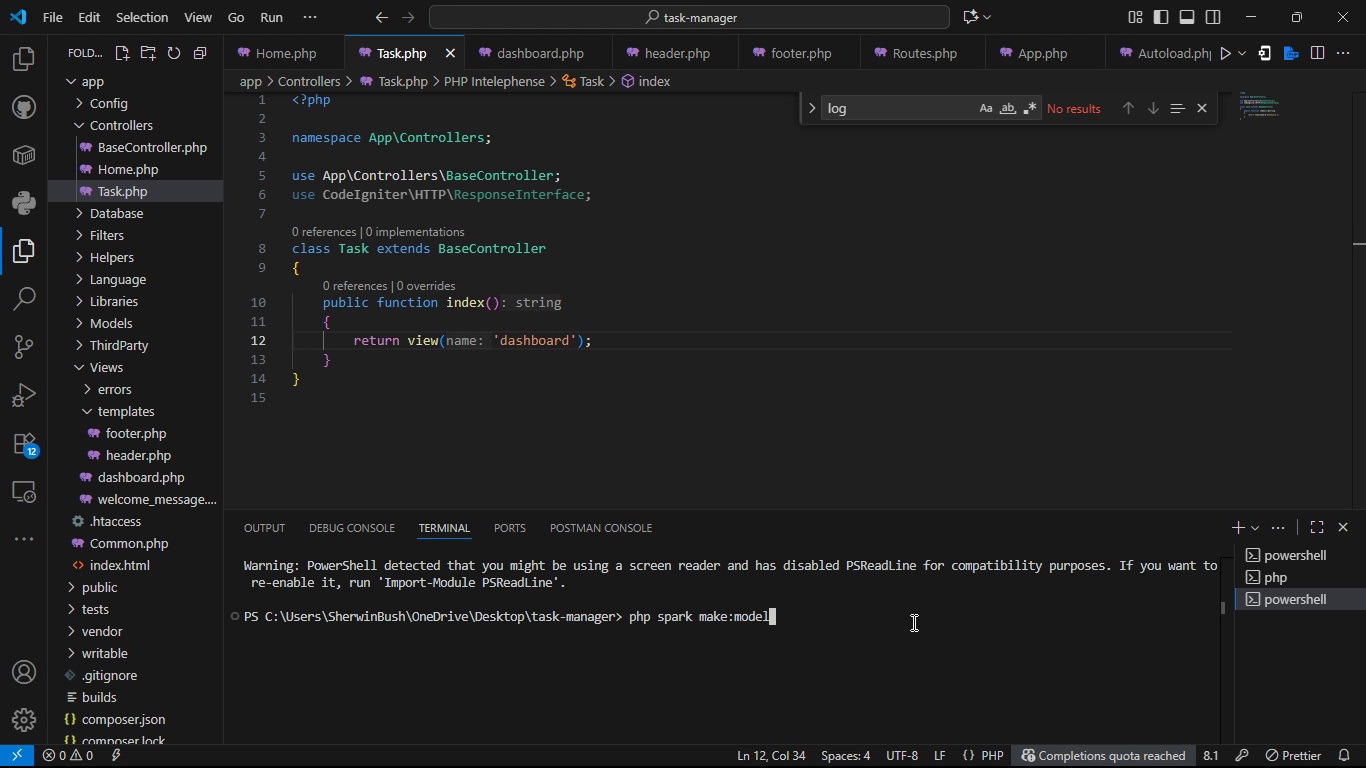 
key(Control+L)
 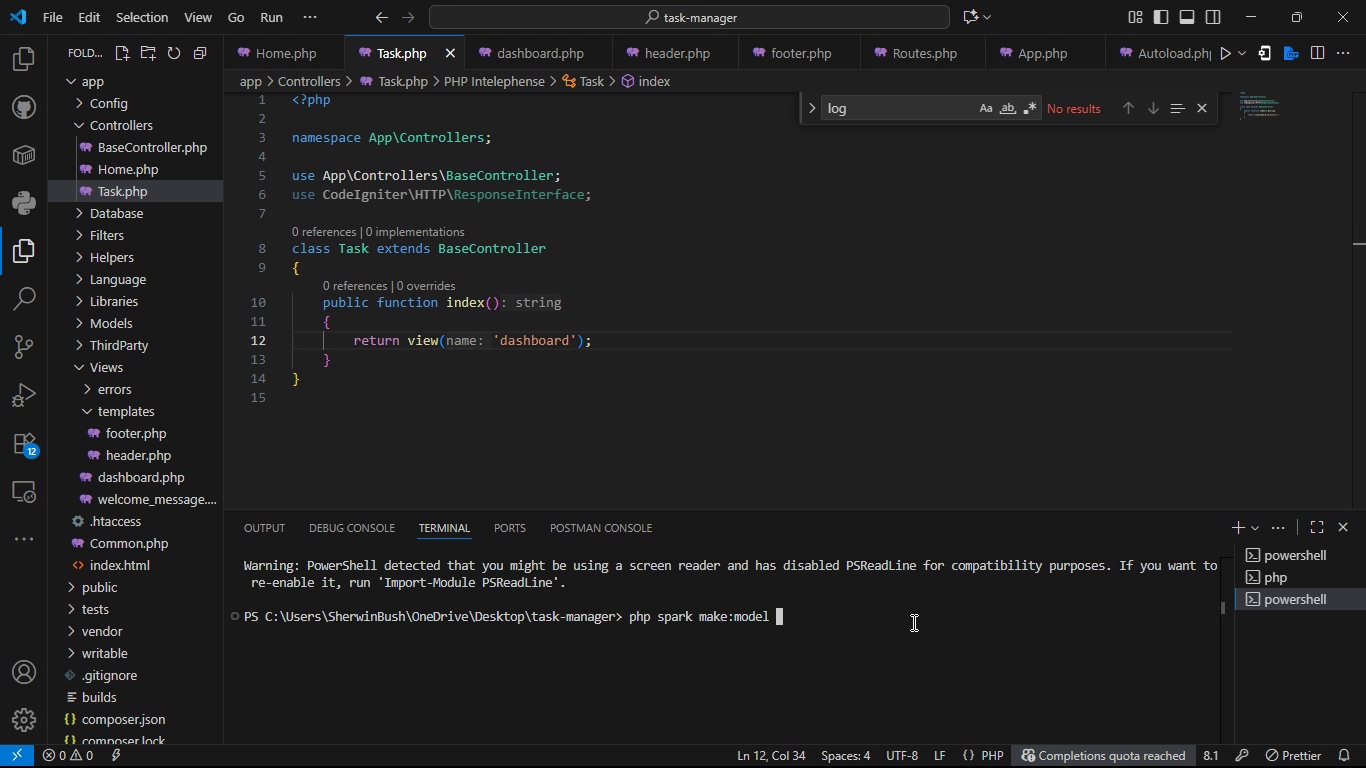 
key(Control+Space)
 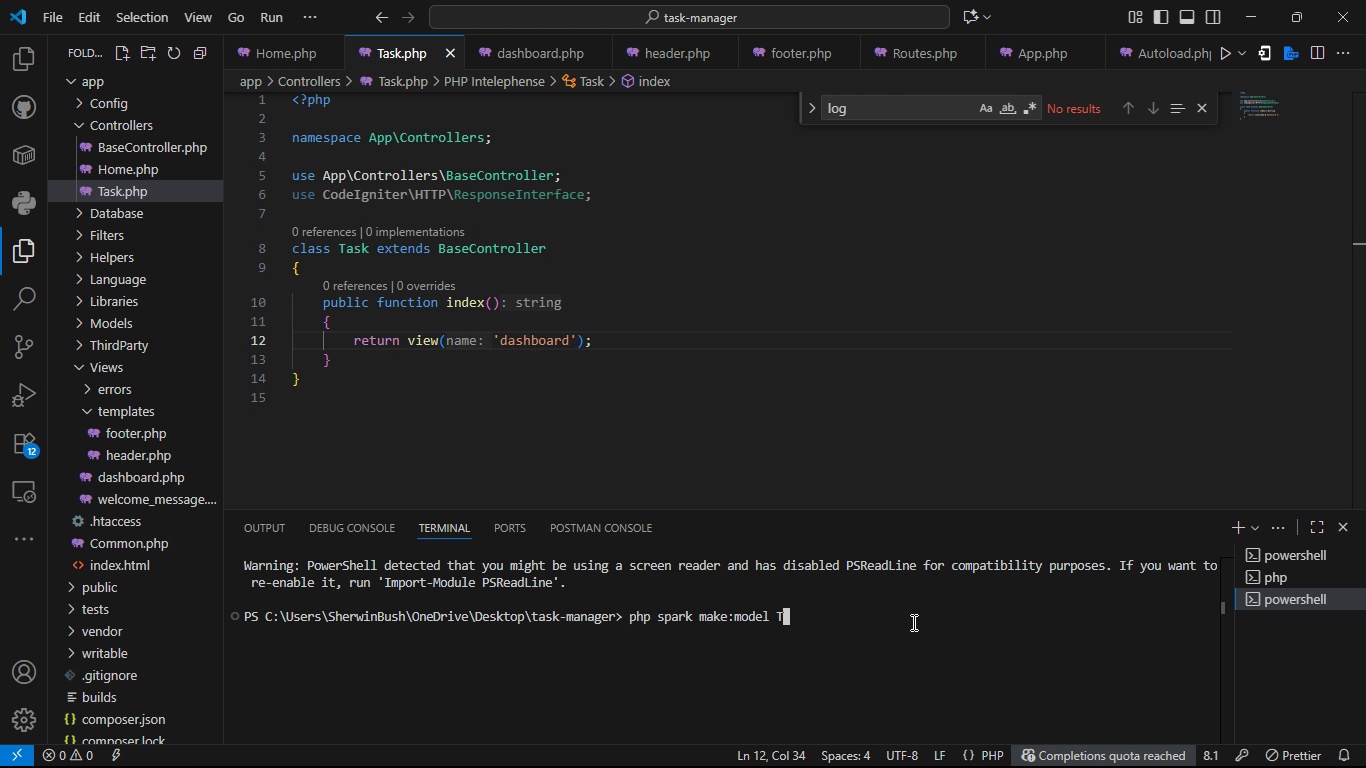 
key(Control+Shift+T)
 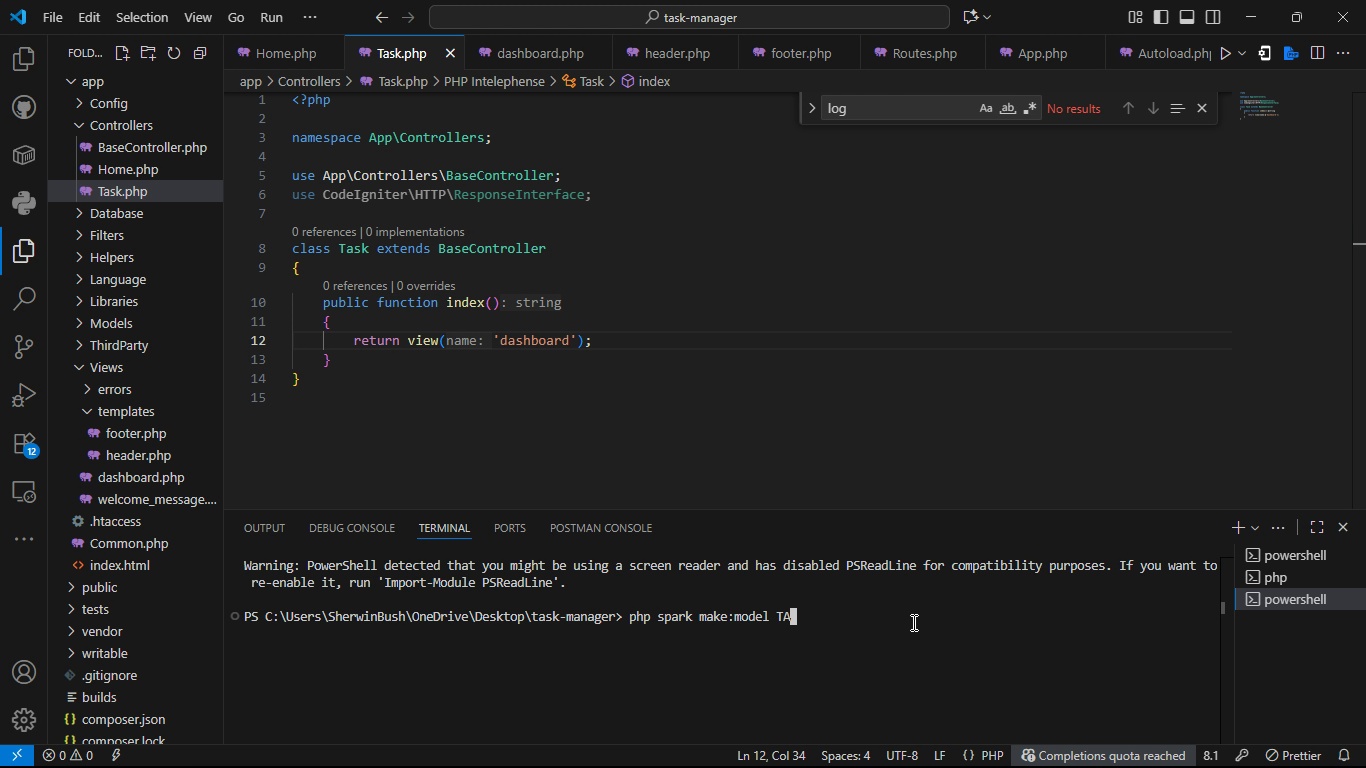 
key(Control+Shift+A)
 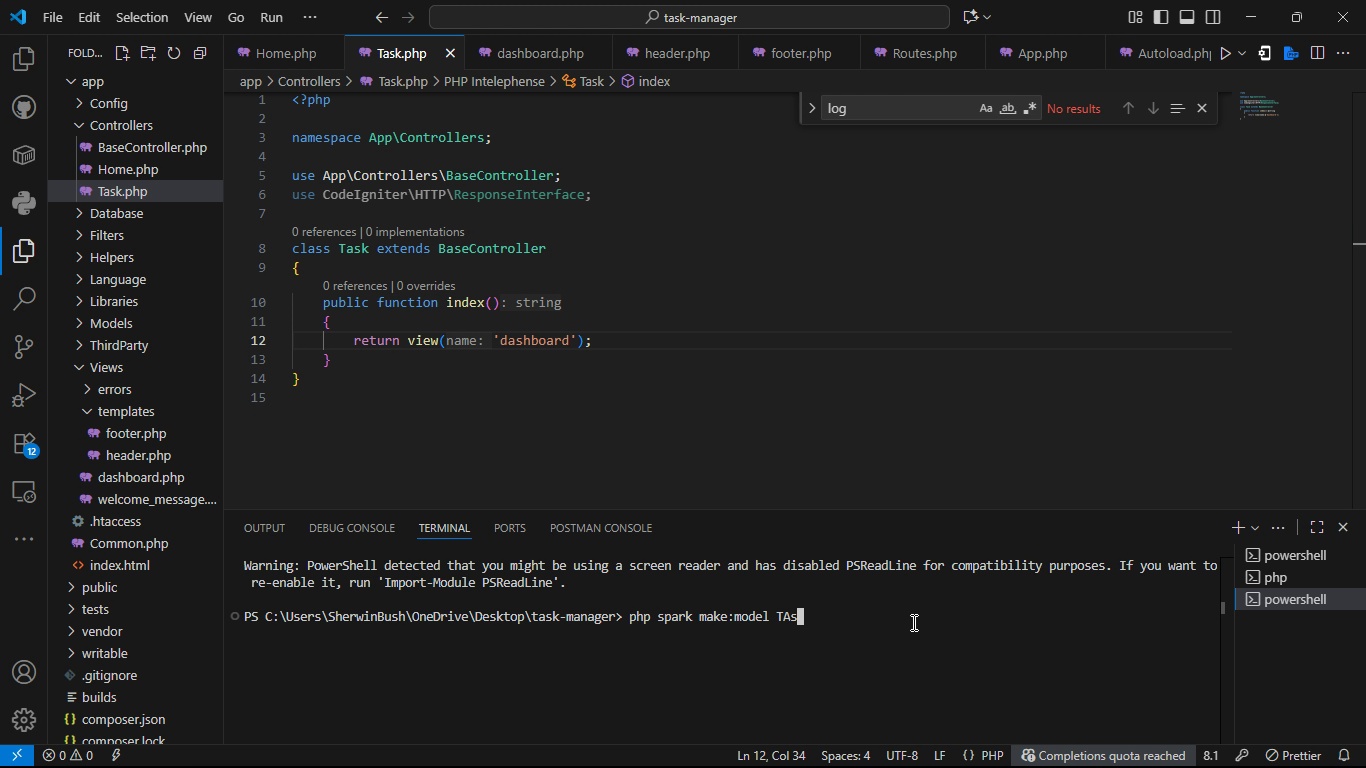 
key(Control+S)
 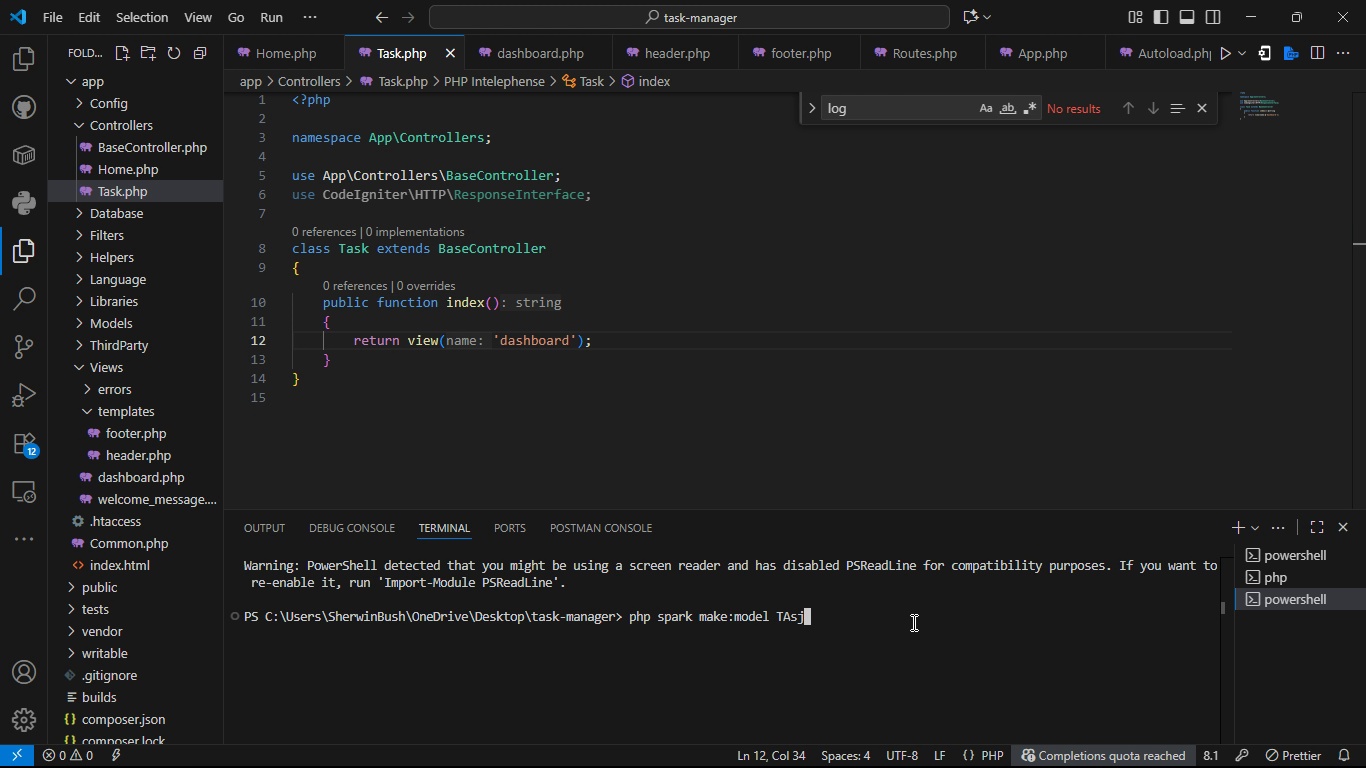 
key(Control+J)
 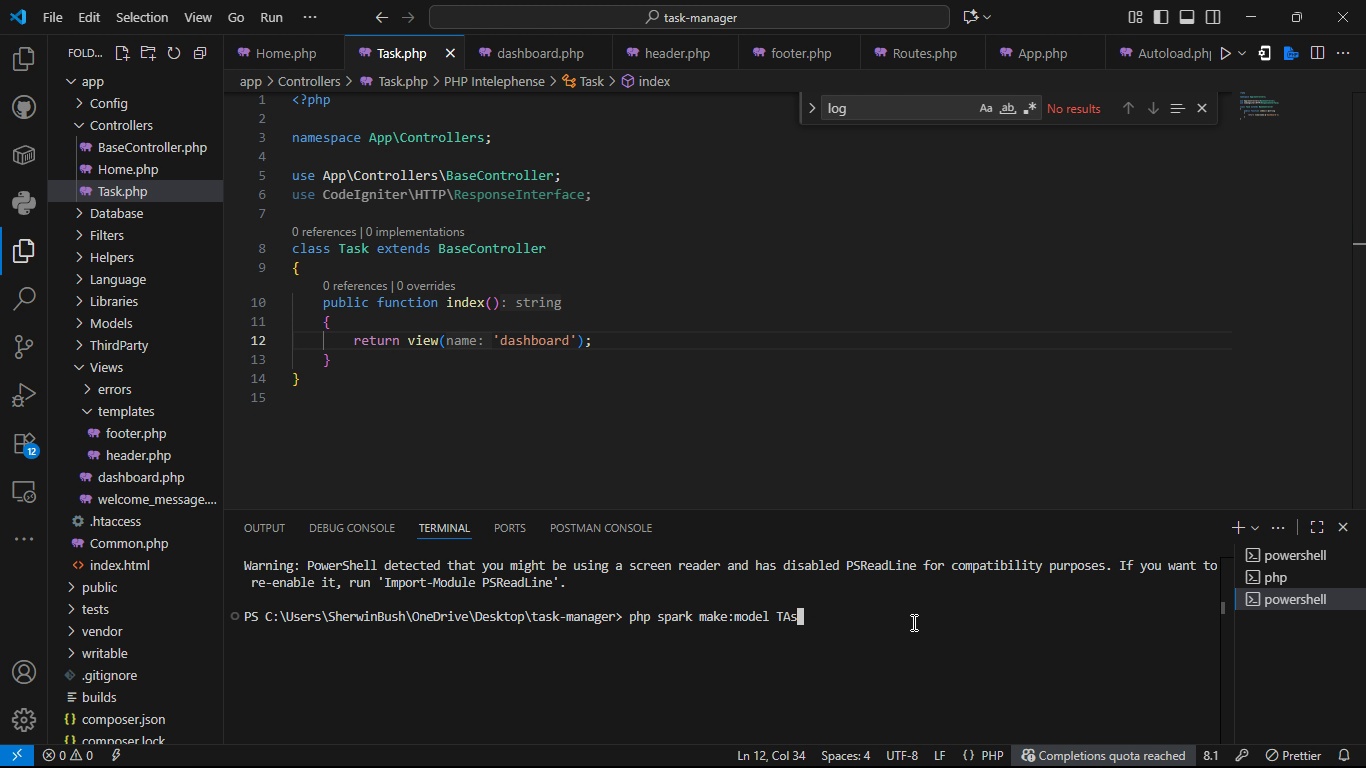 
key(Control+Backspace)
 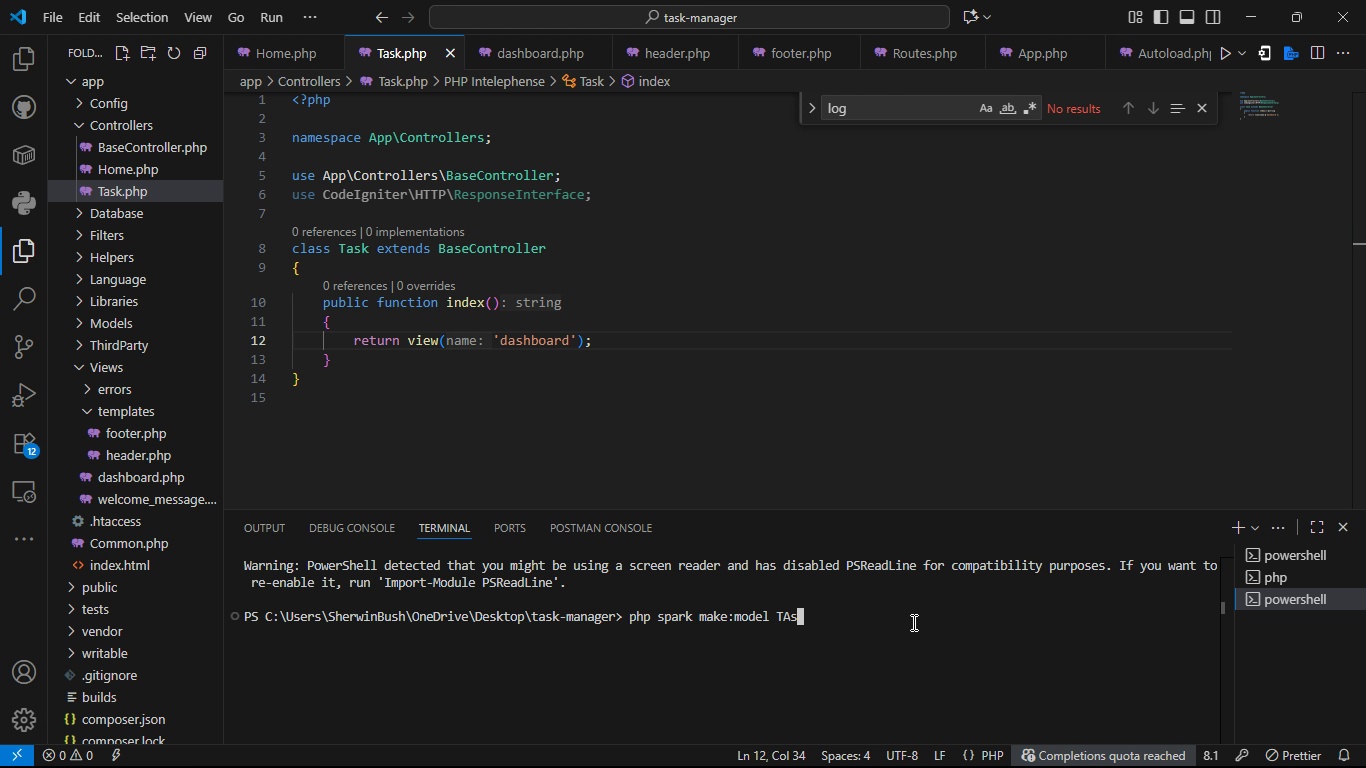 
key(Control+Backspace)
 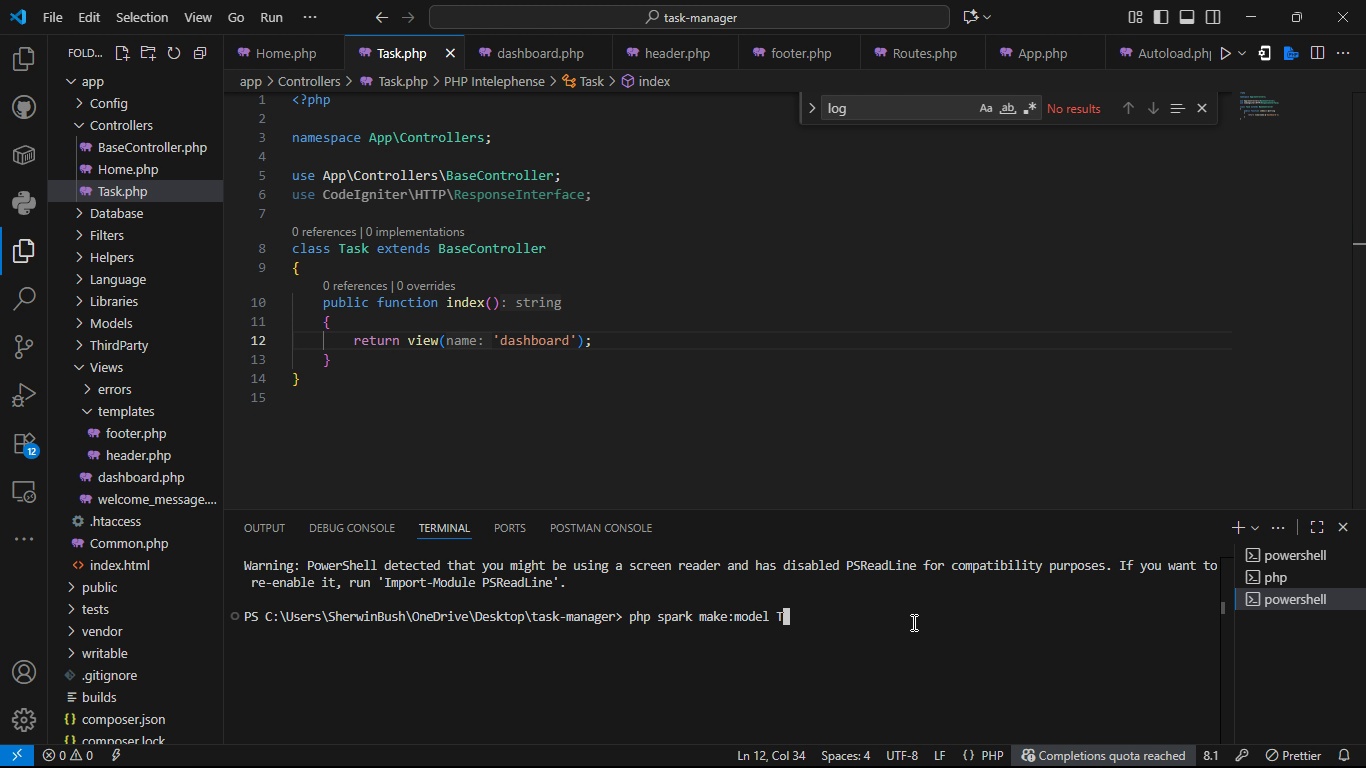 
key(Control+Backspace)
 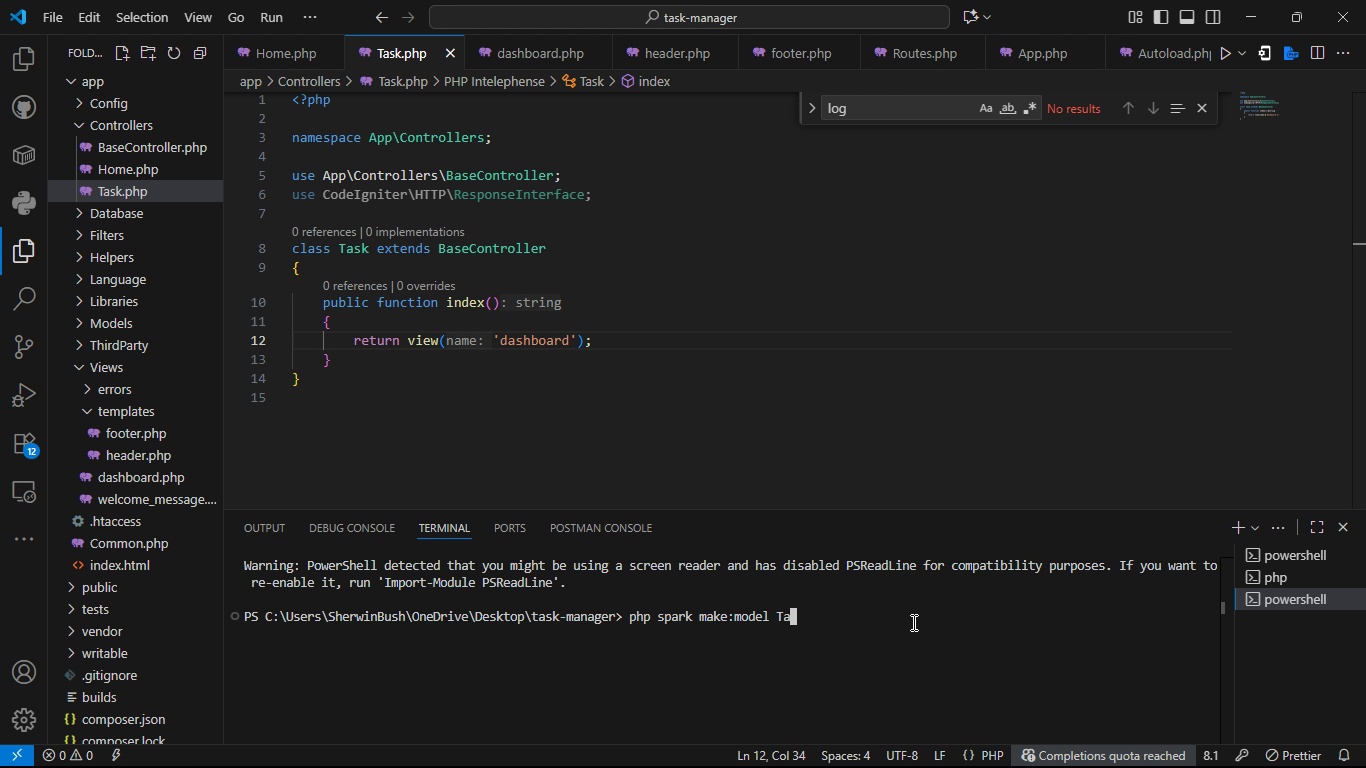 
key(Control+A)
 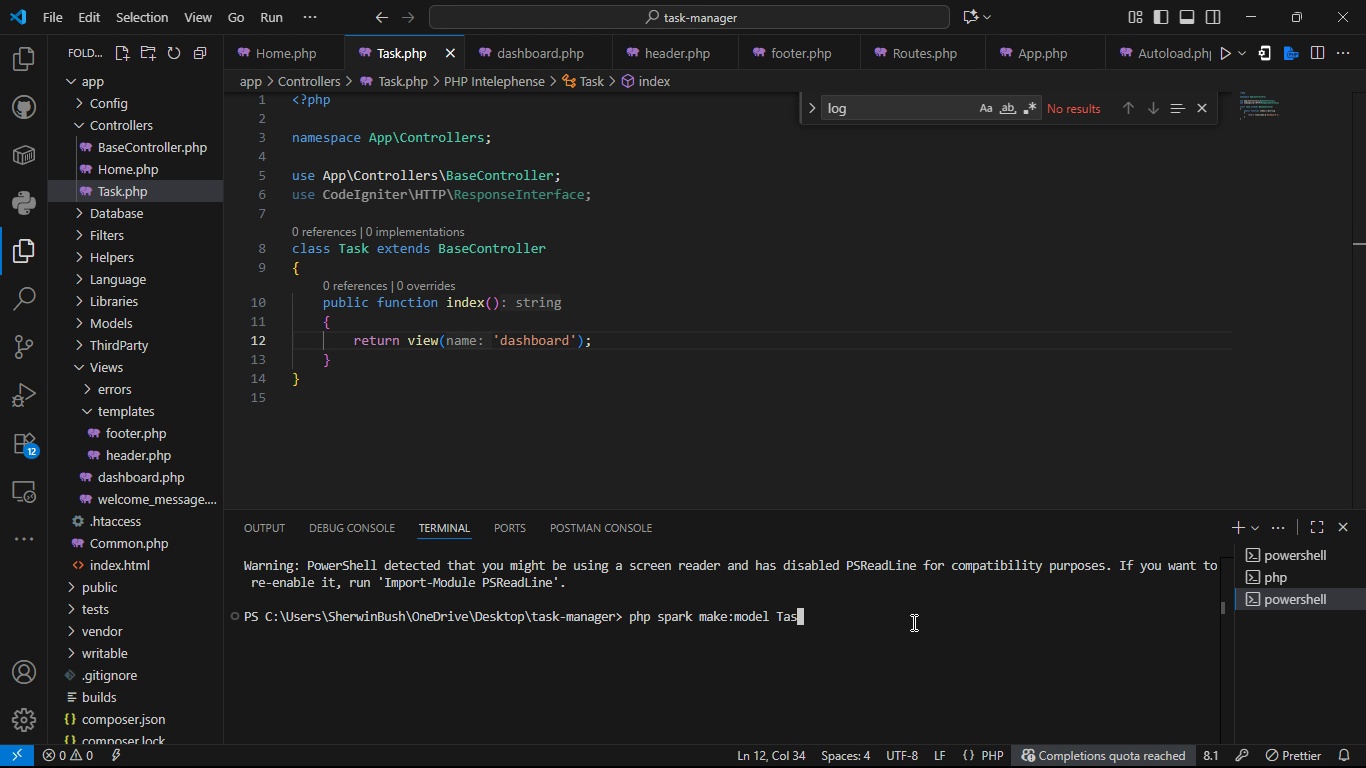 
key(Control+S)
 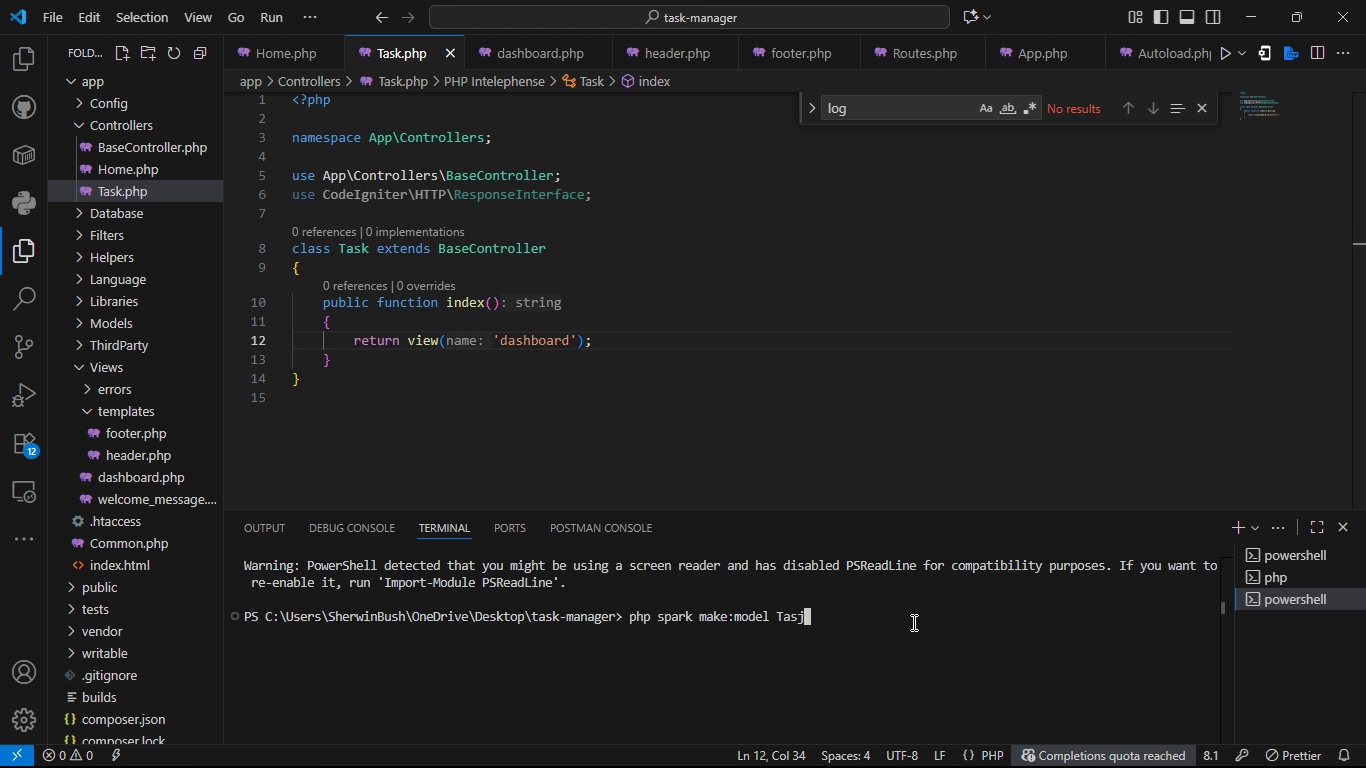 
key(Control+J)
 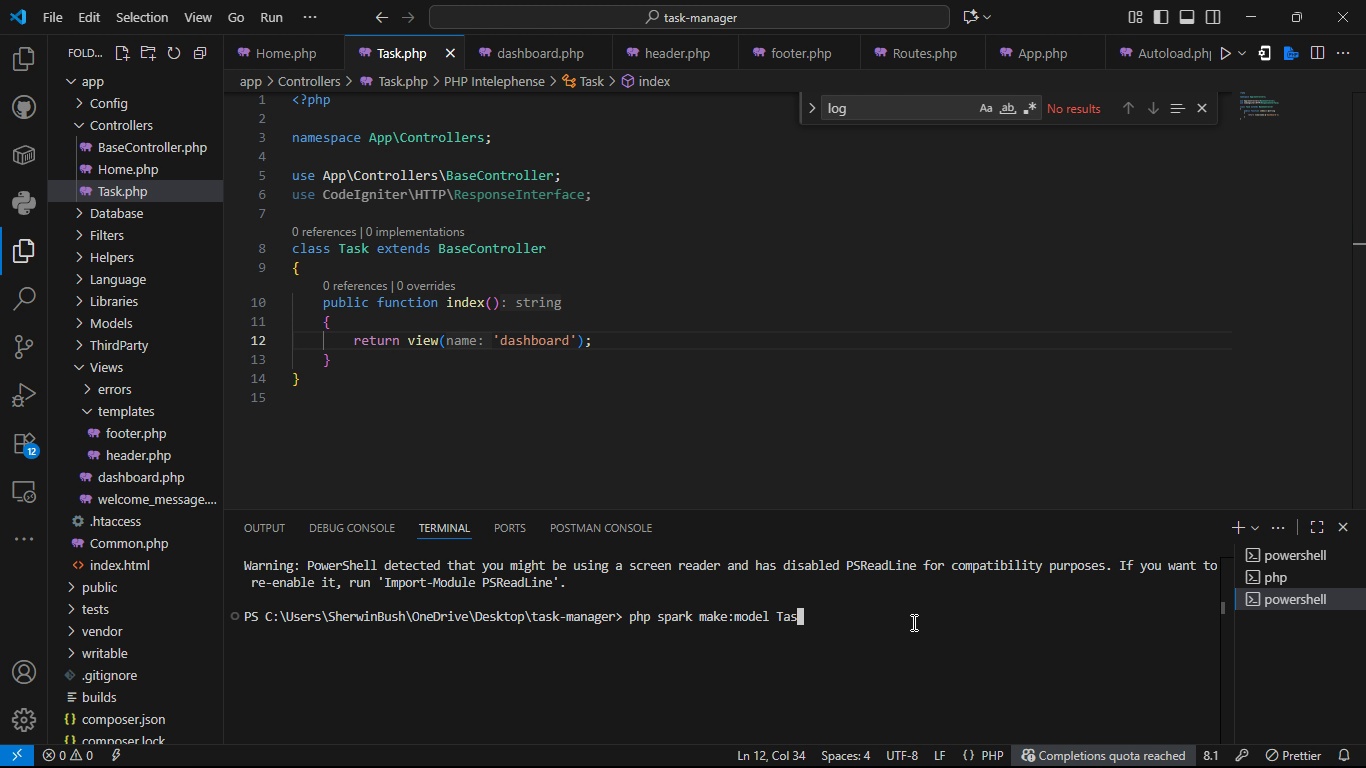 
key(Control+Backspace)
 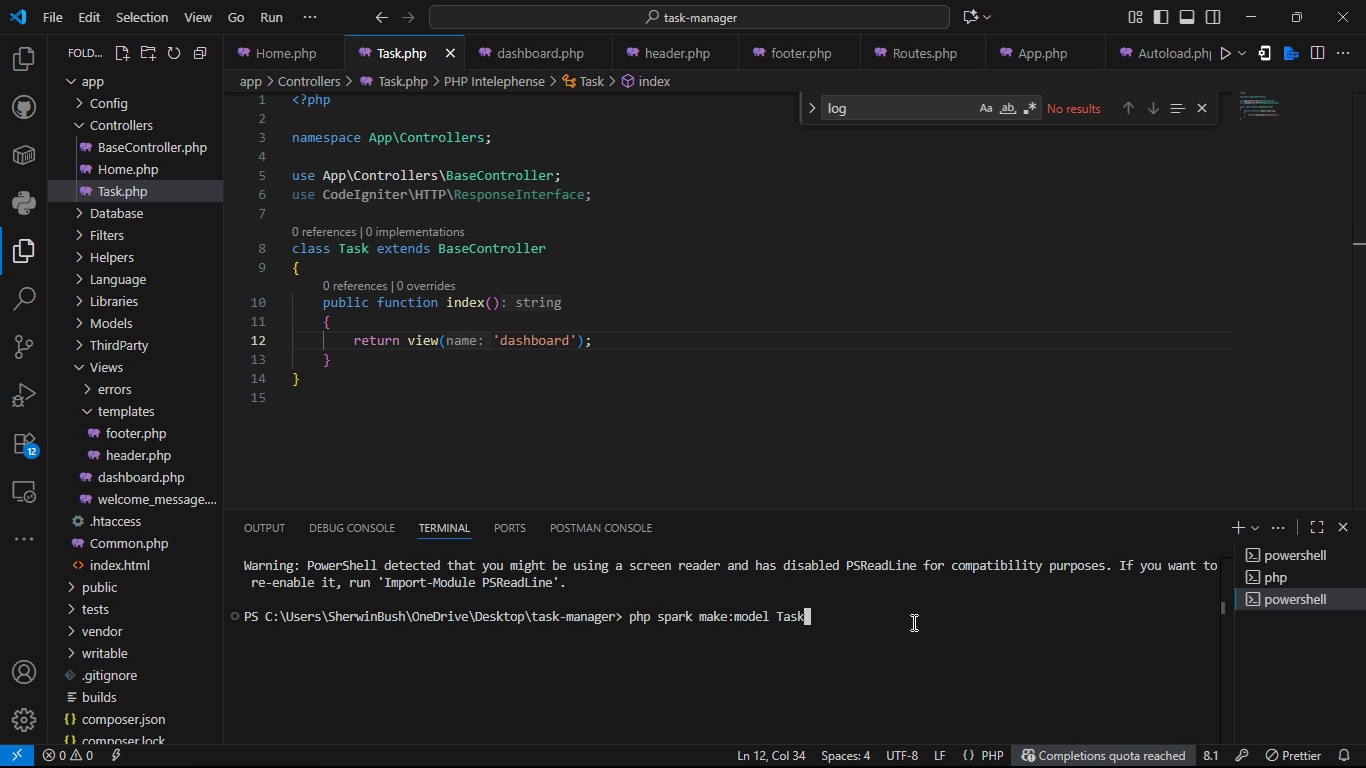 
key(Control+K)
 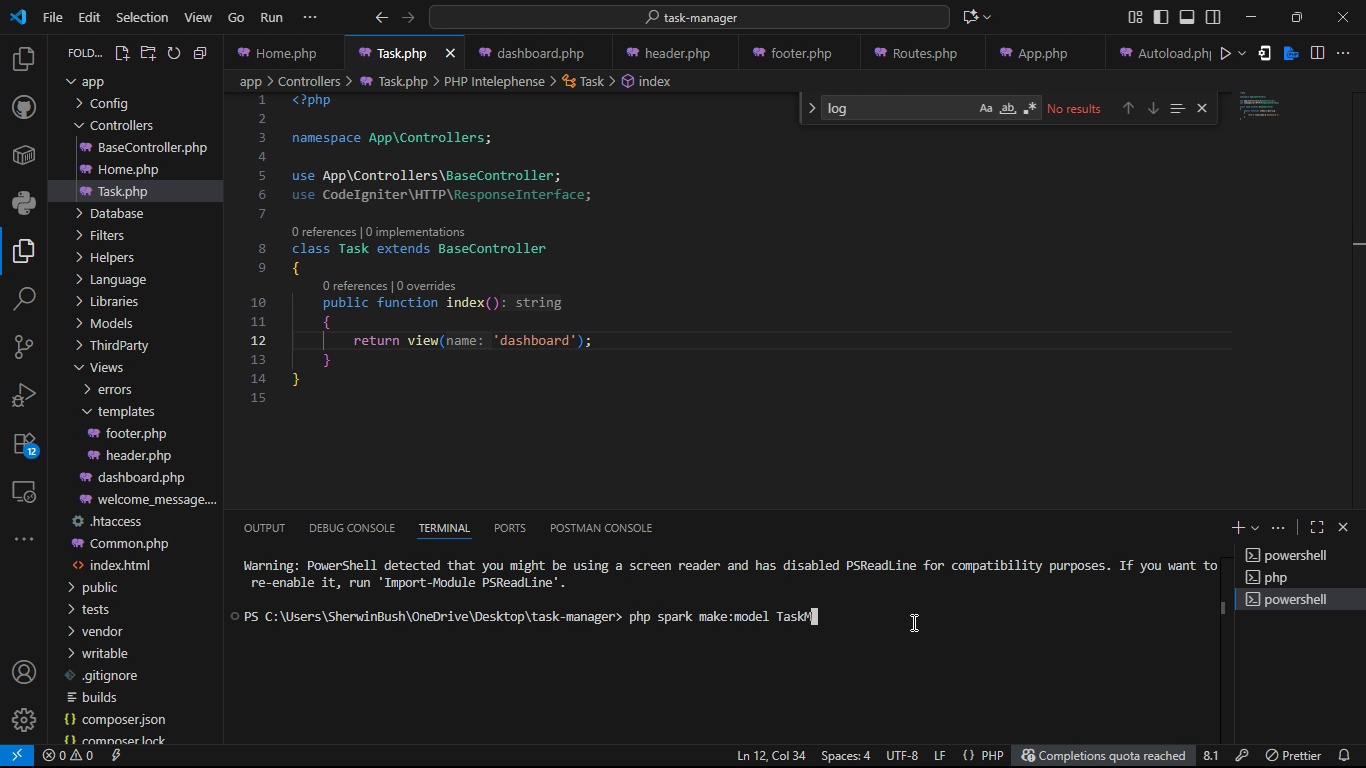 
key(Control+Shift+ShiftLeft)
 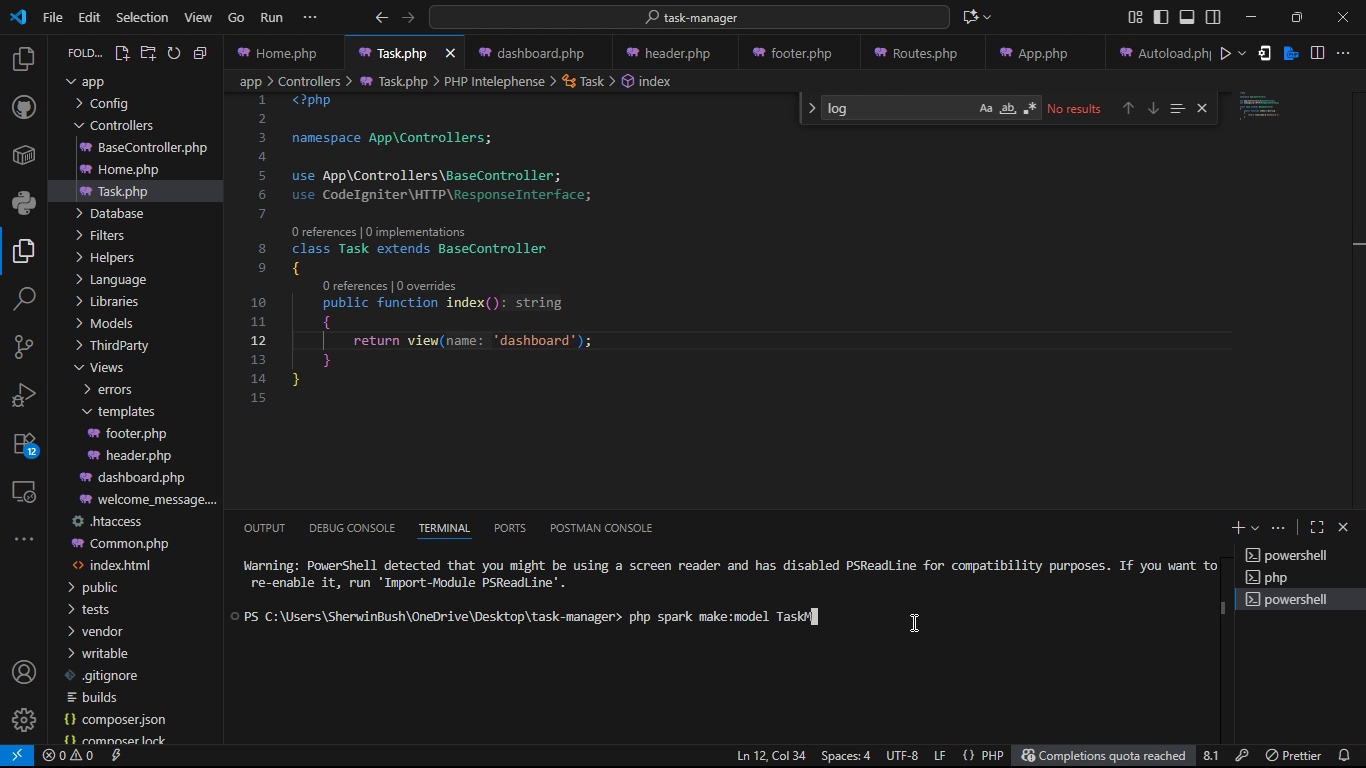 
key(Control+Shift+M)
 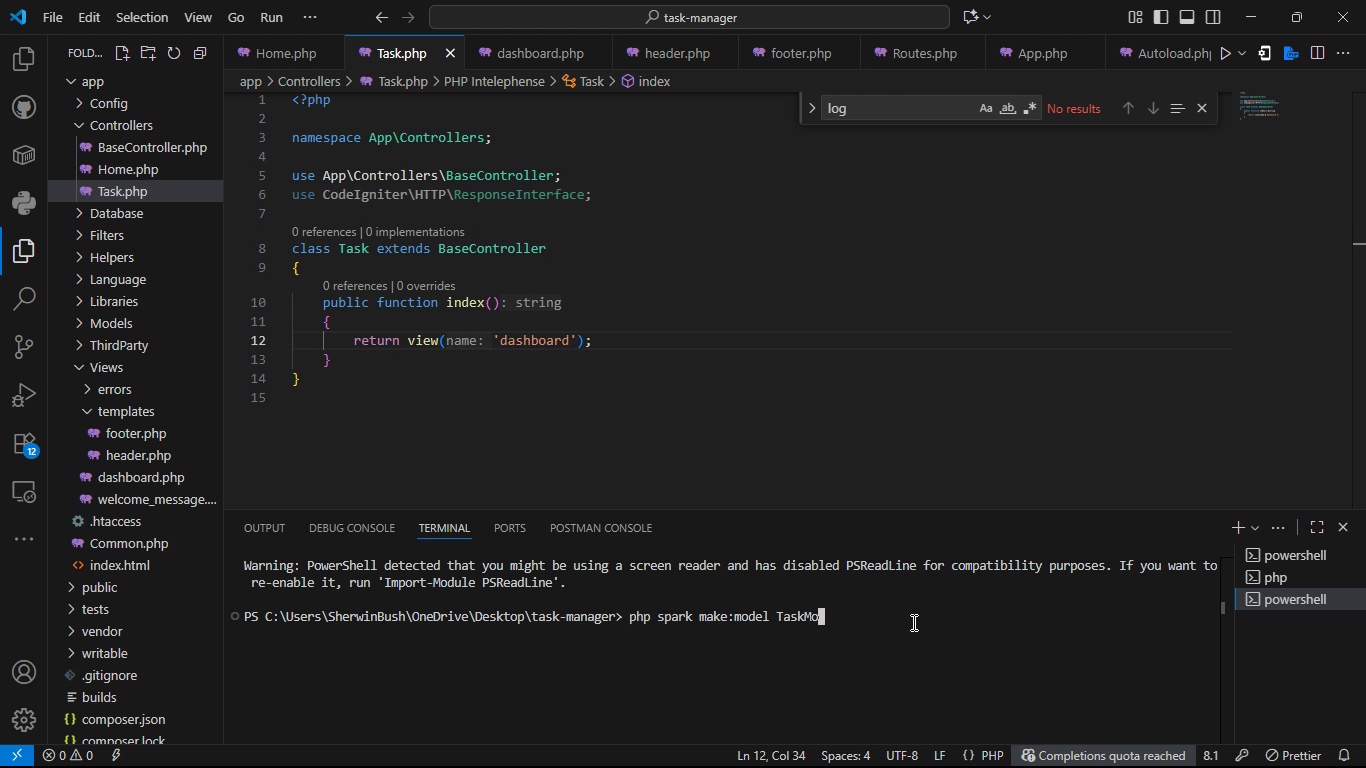 
key(Control+O)
 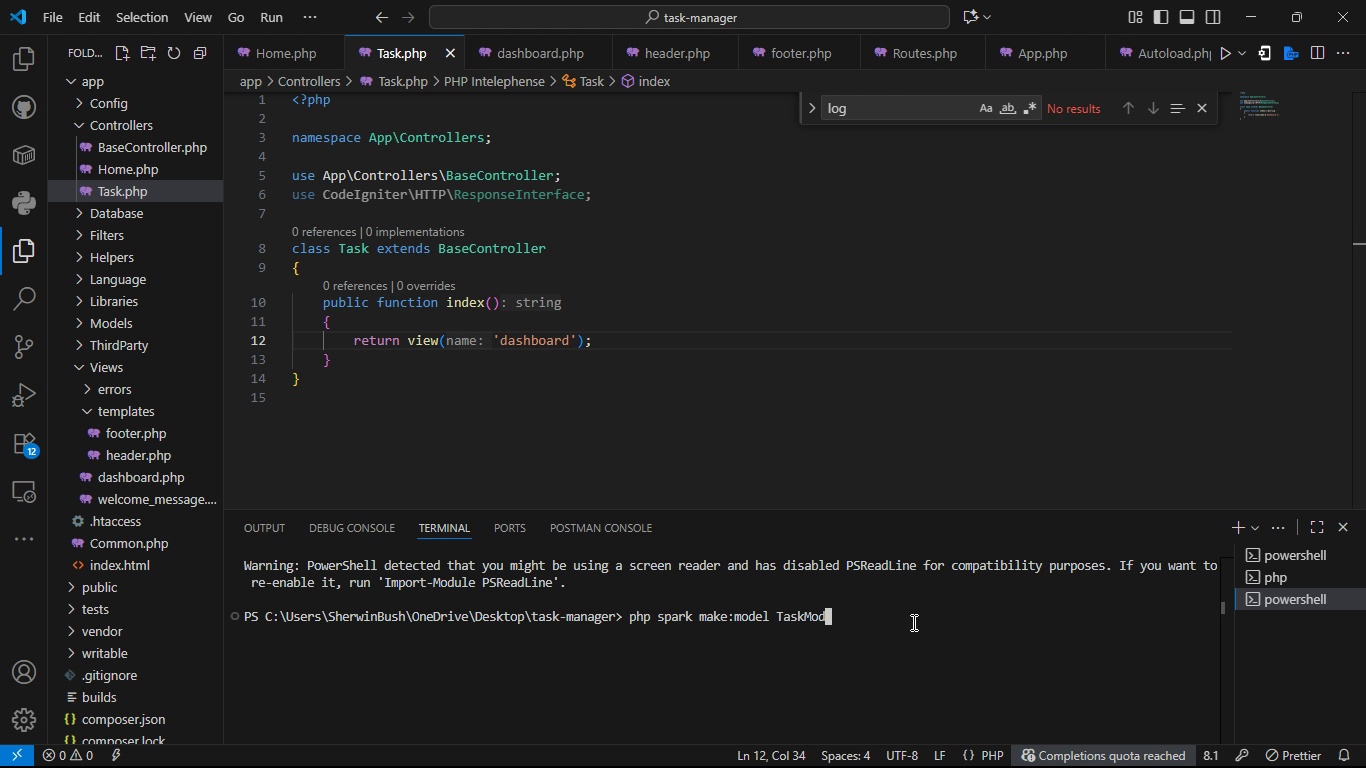 
key(Control+D)
 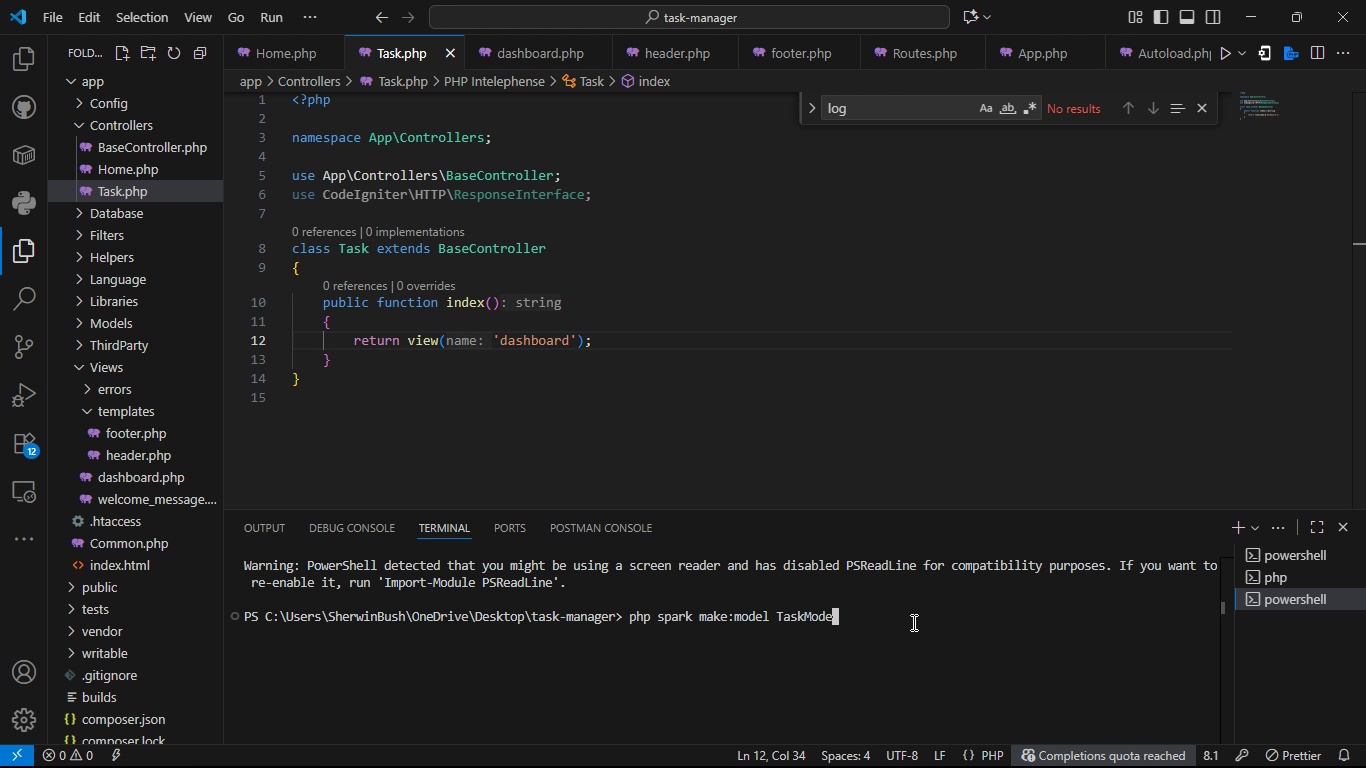 
key(Control+E)
 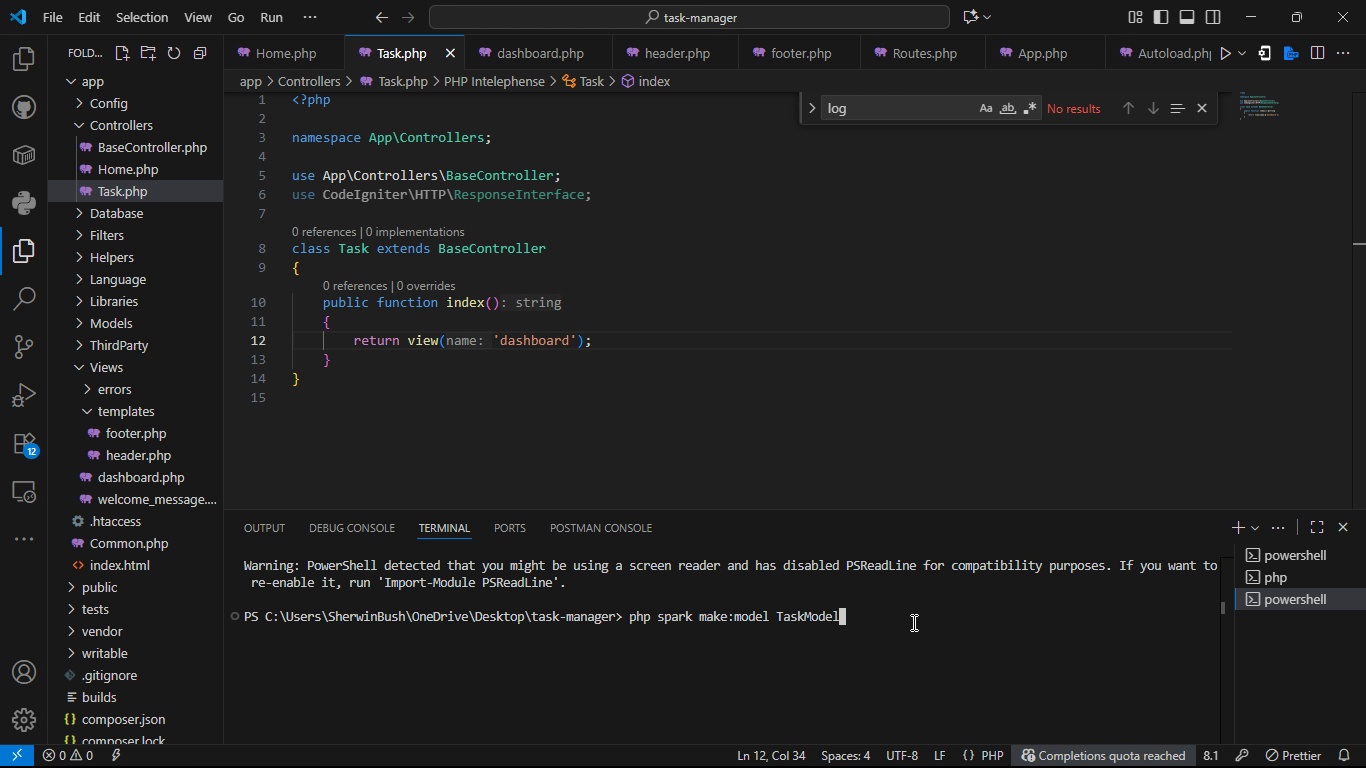 
key(Control+L)
 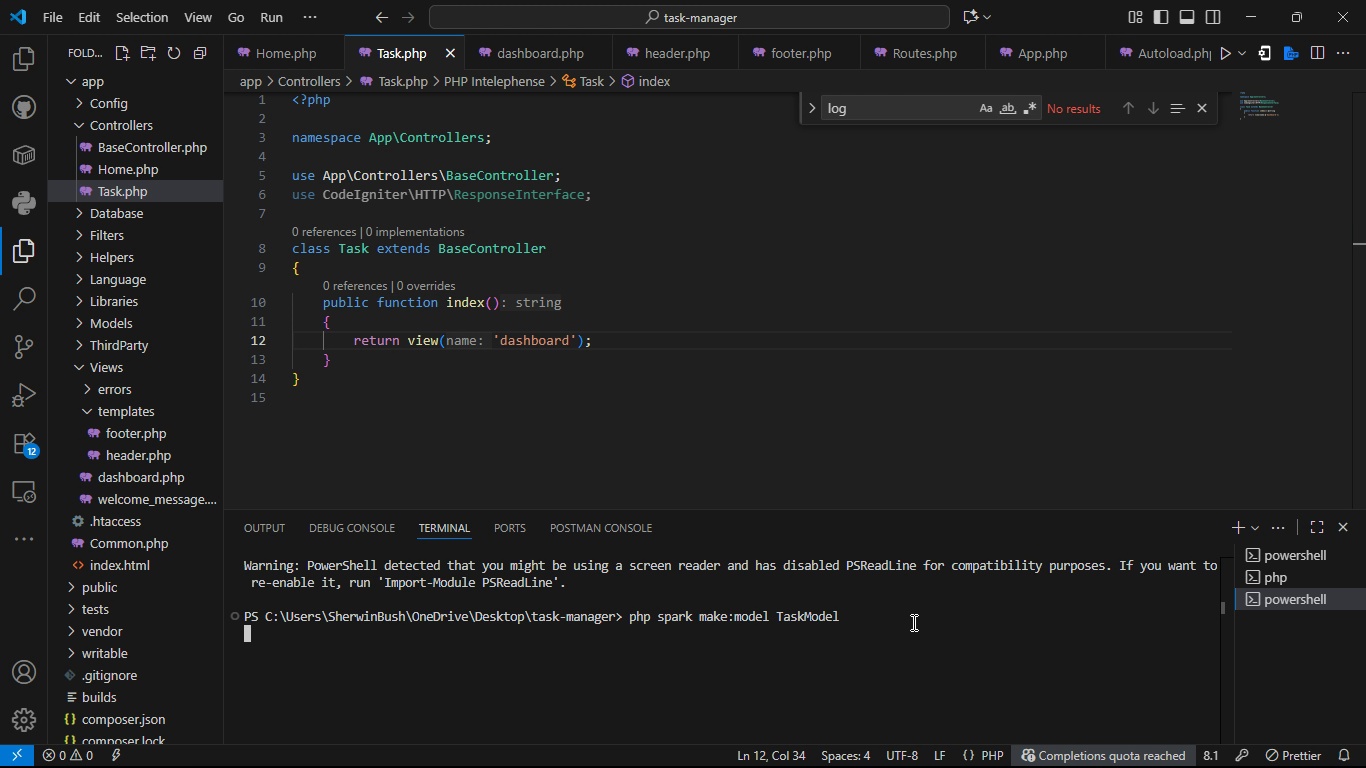 
key(Control+Enter)
 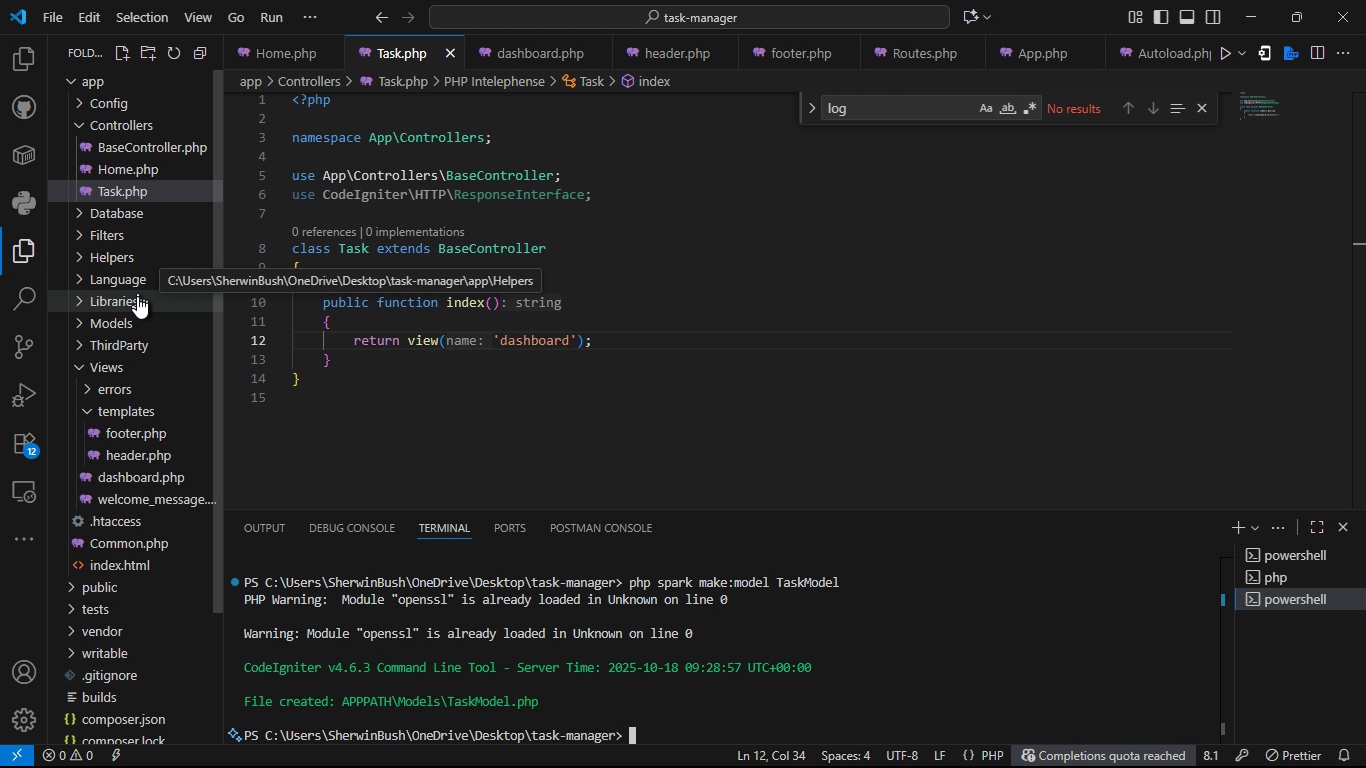 
left_click([128, 321])
 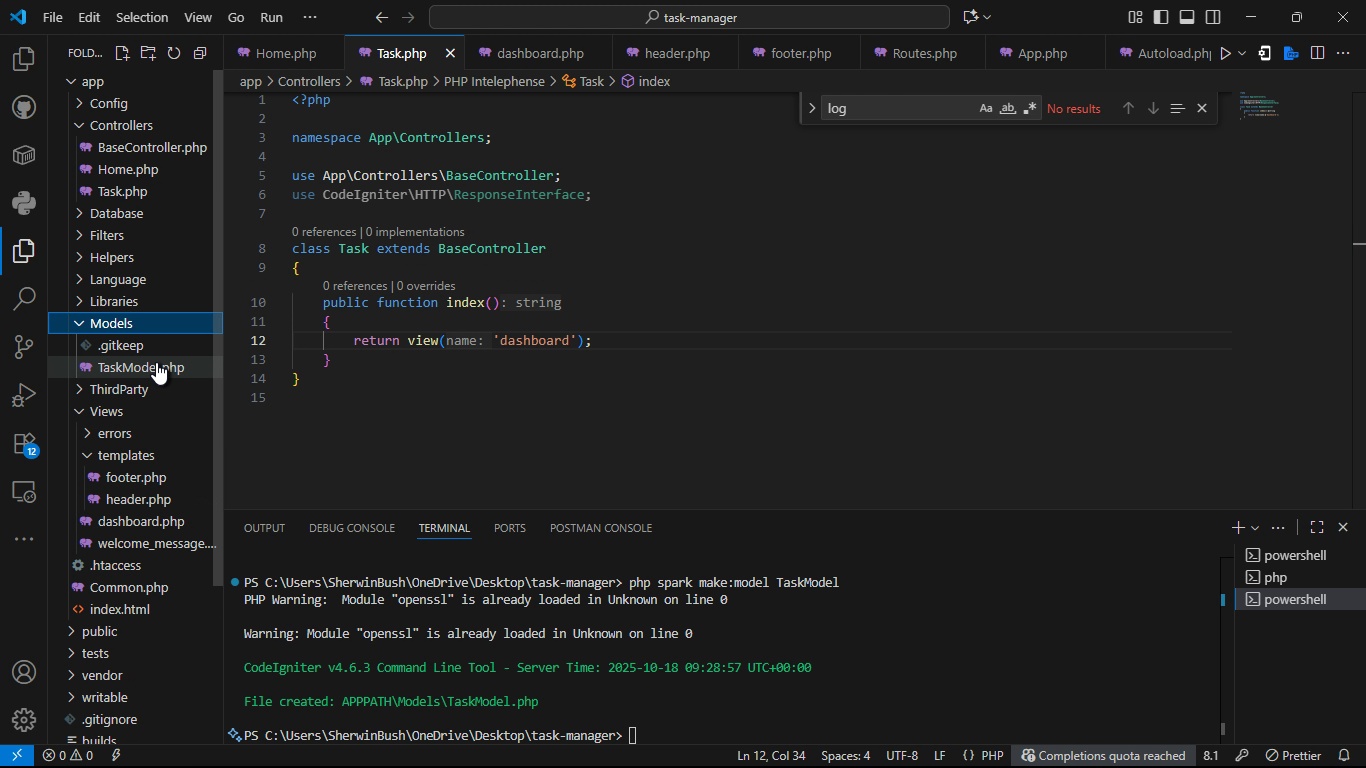 
left_click([156, 362])
 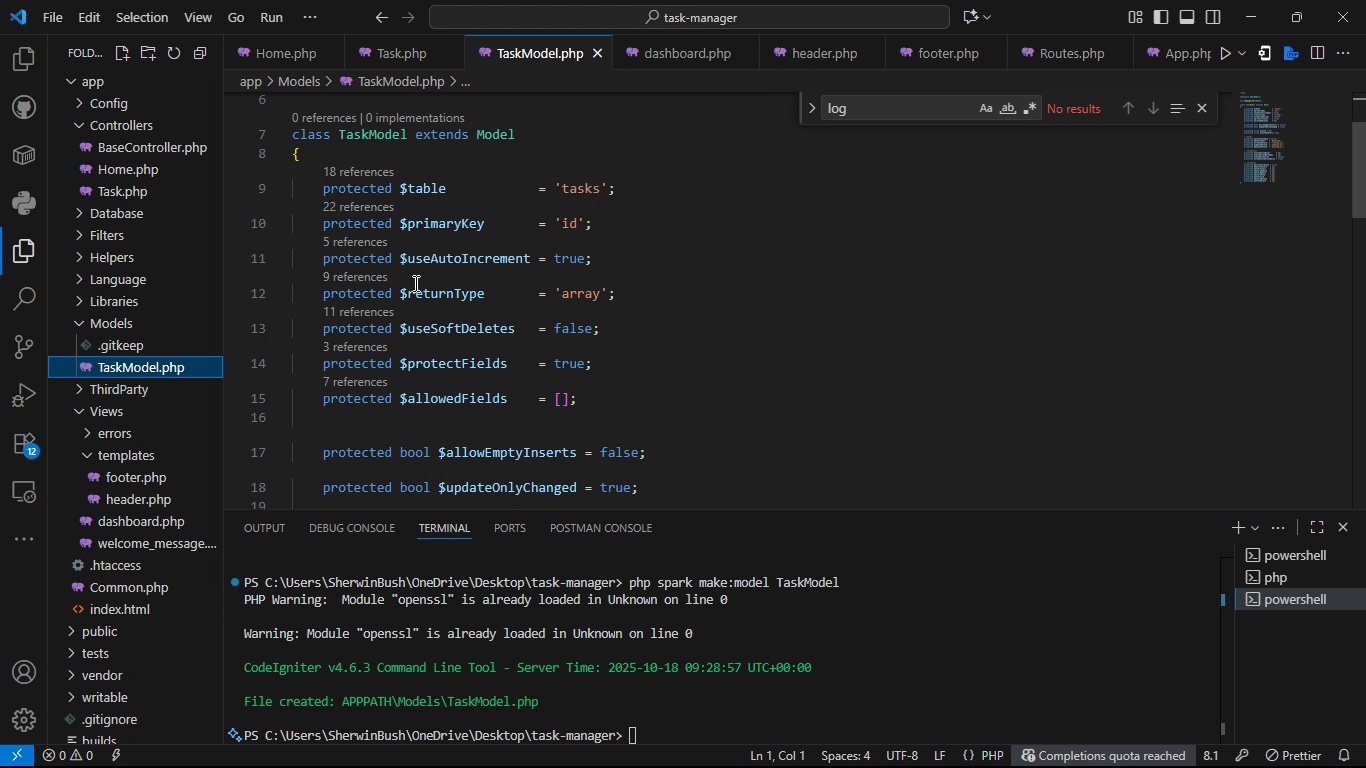 
wait(5.06)
 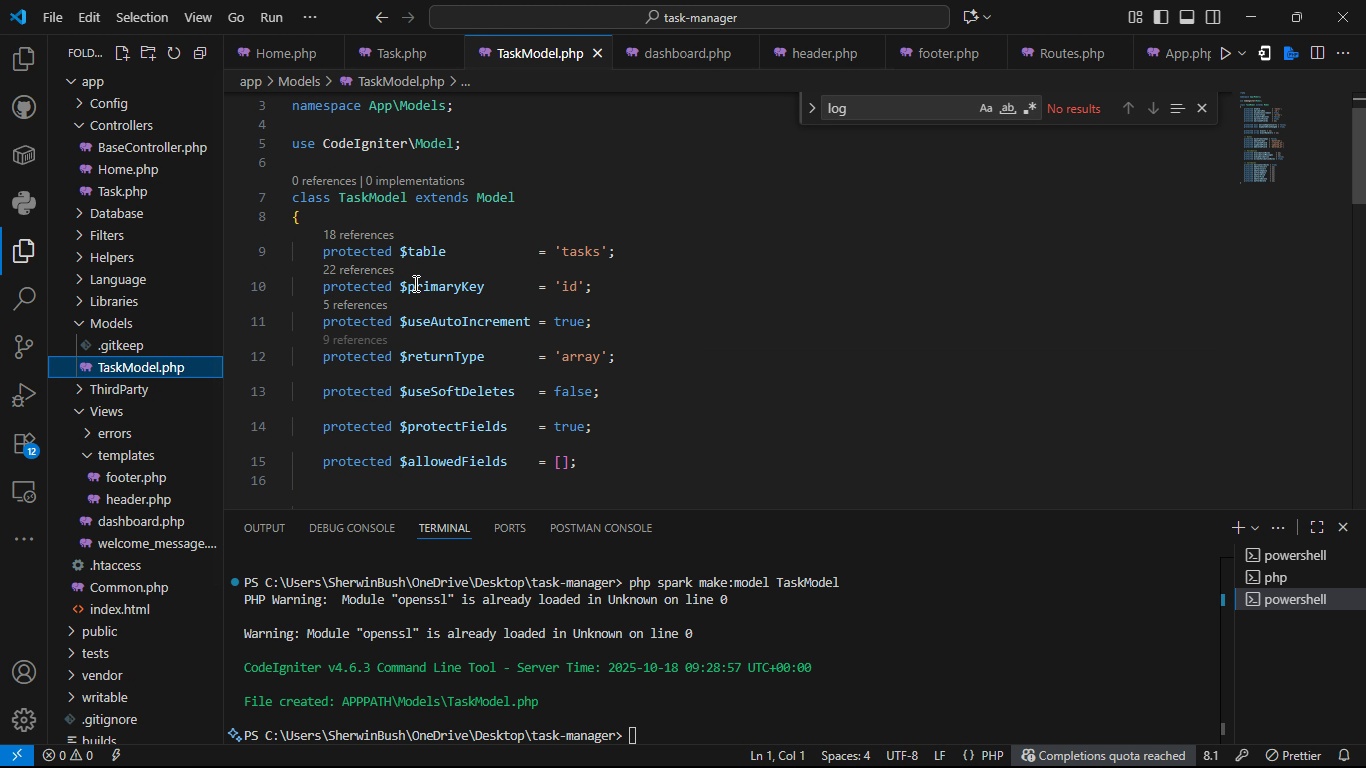 
mouse_move([513, 317])
 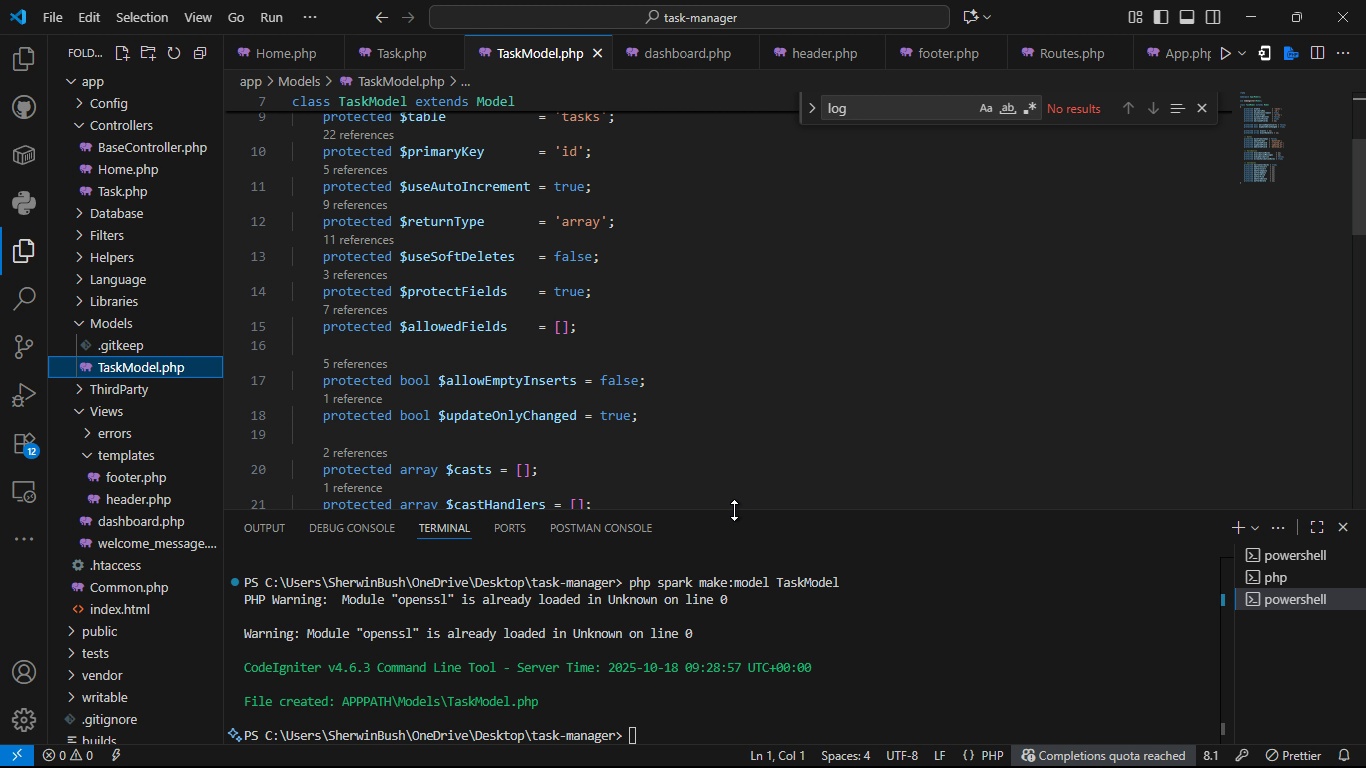 
left_click_drag(start_coordinate=[734, 510], to_coordinate=[720, 582])
 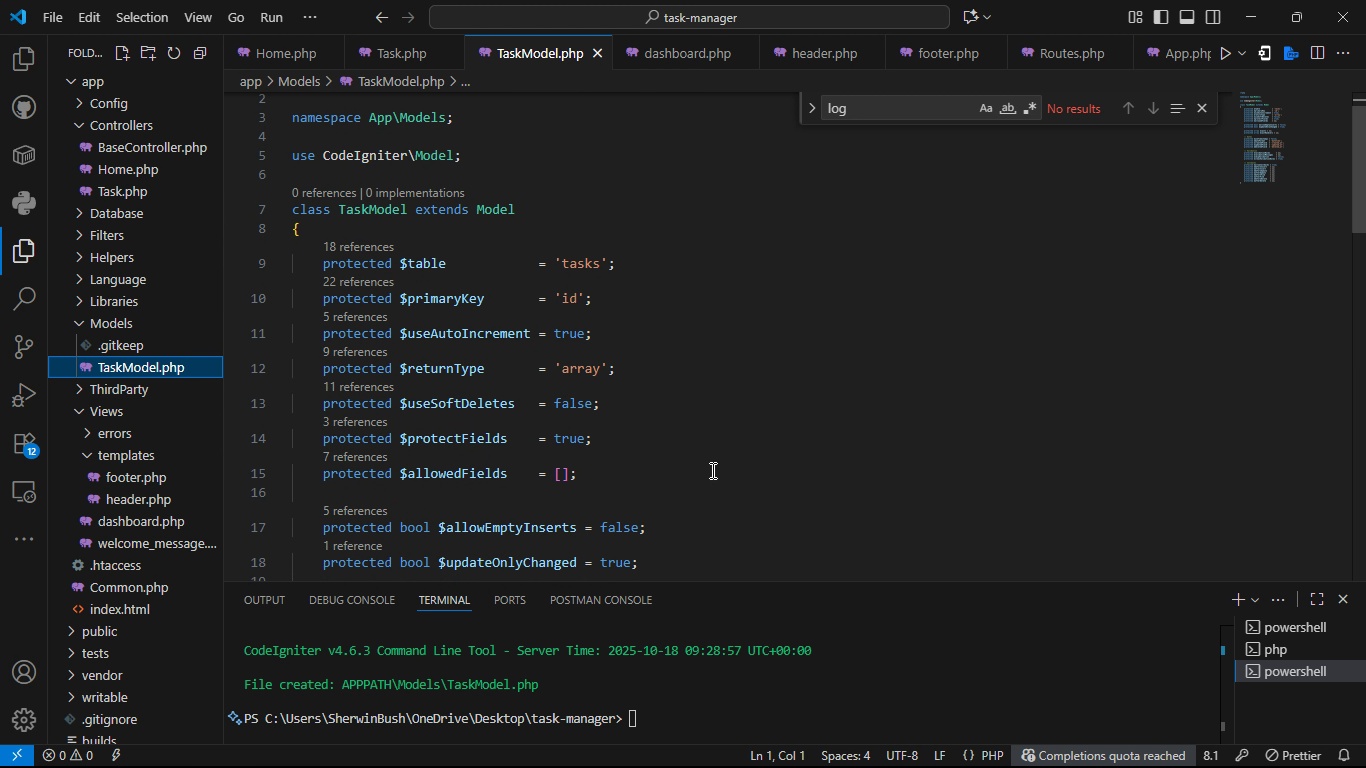 
wait(18.38)
 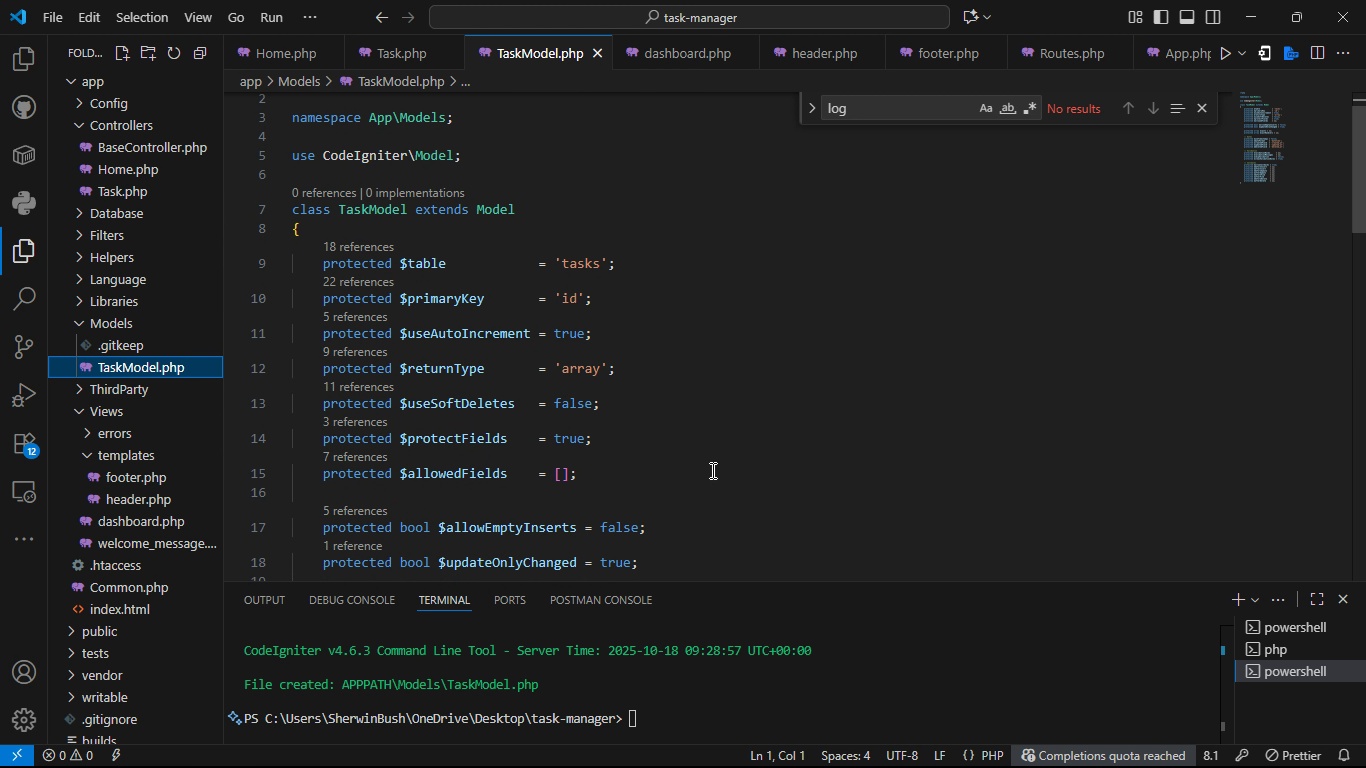 
left_click([141, 459])
 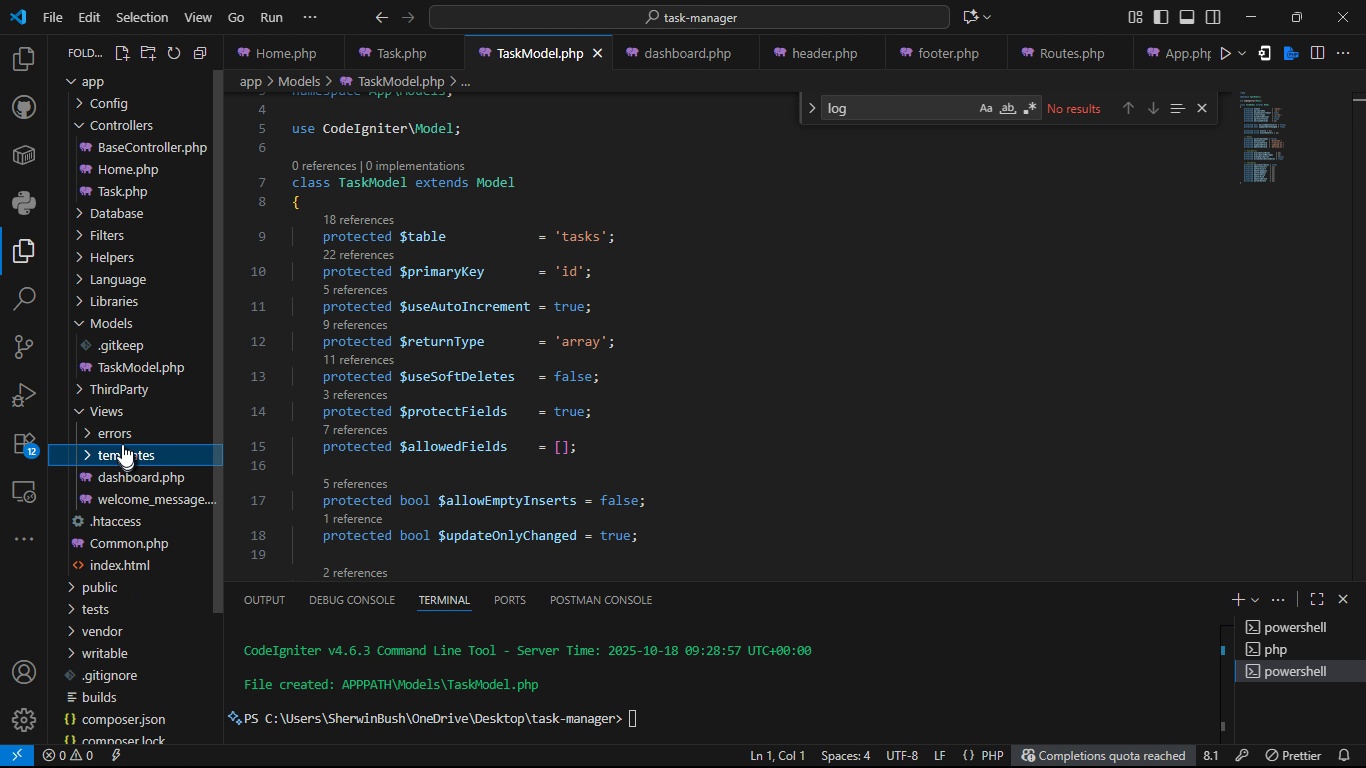 
mouse_move([116, 429])
 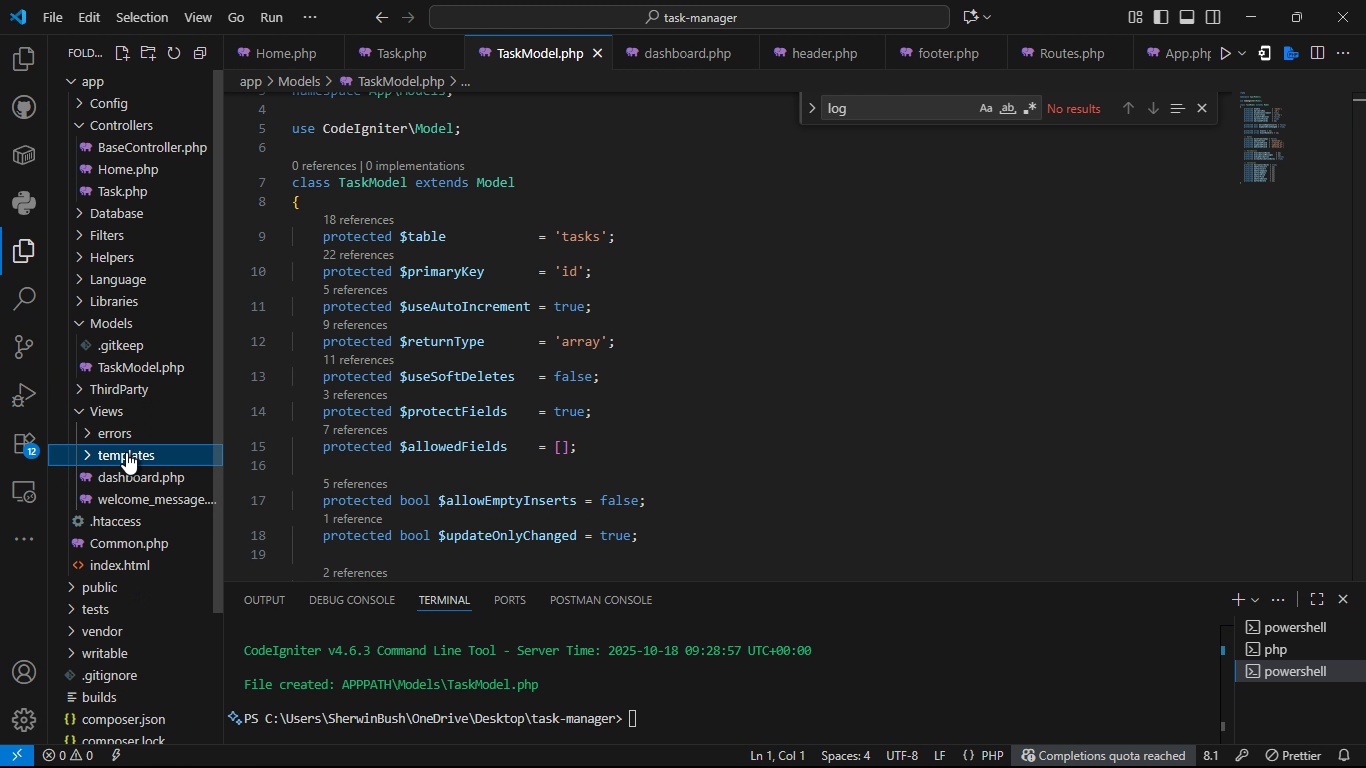 
left_click([126, 452])
 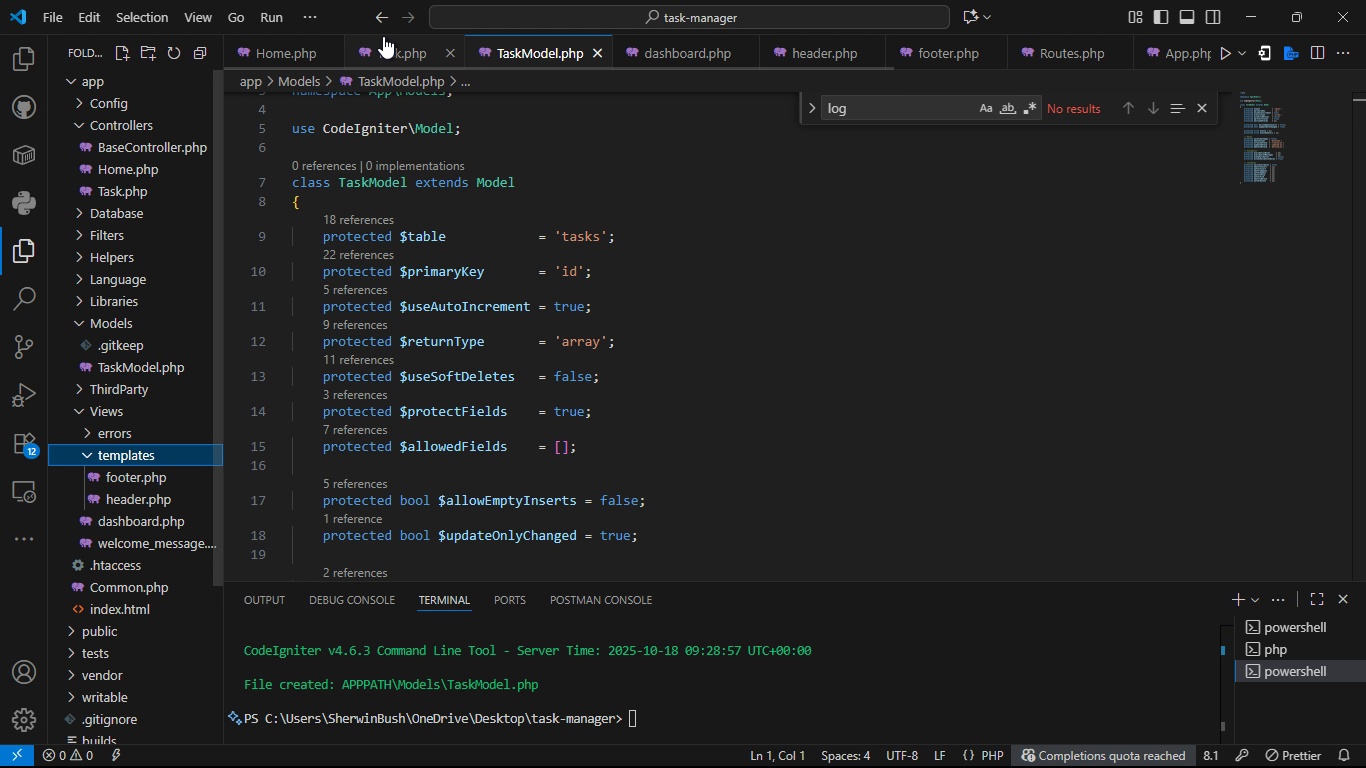 
wait(5.98)
 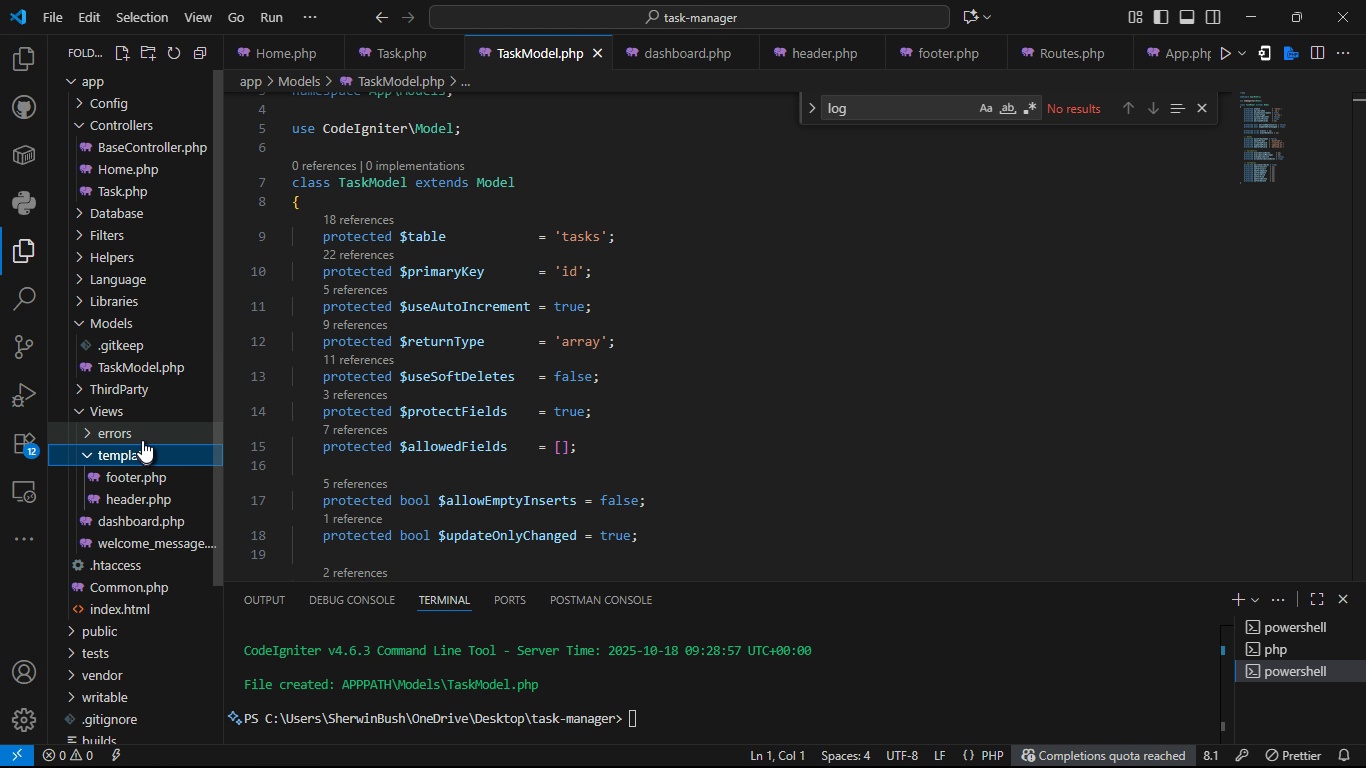 
left_click([395, 41])
 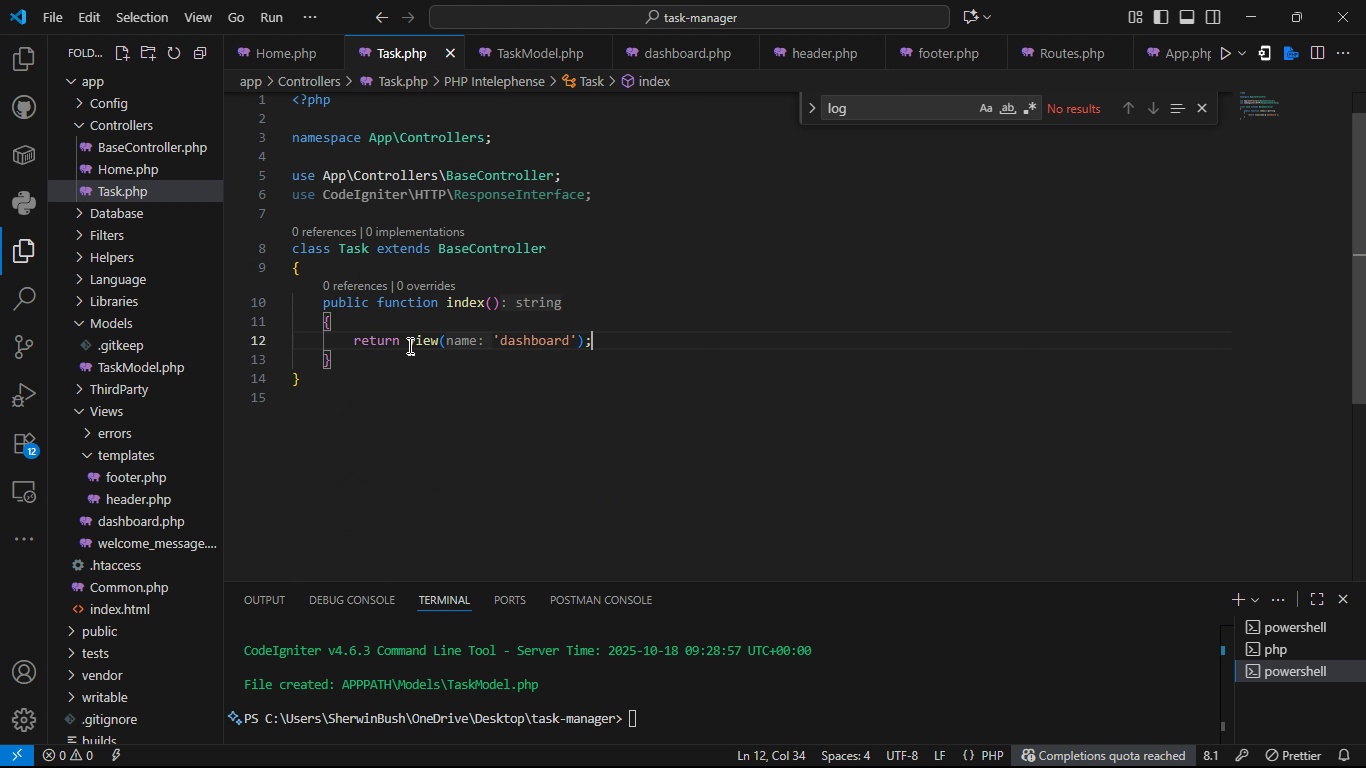 
left_click([408, 345])
 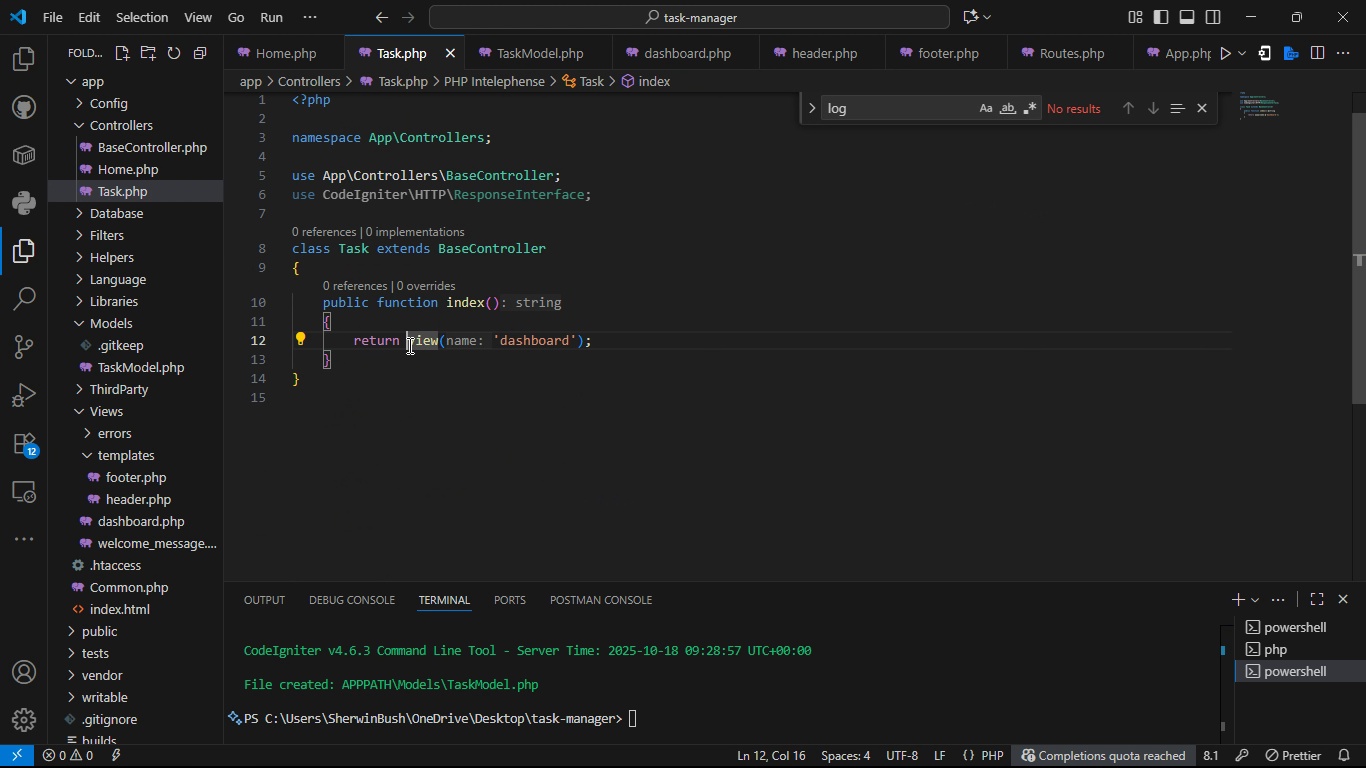 
key(Enter)
 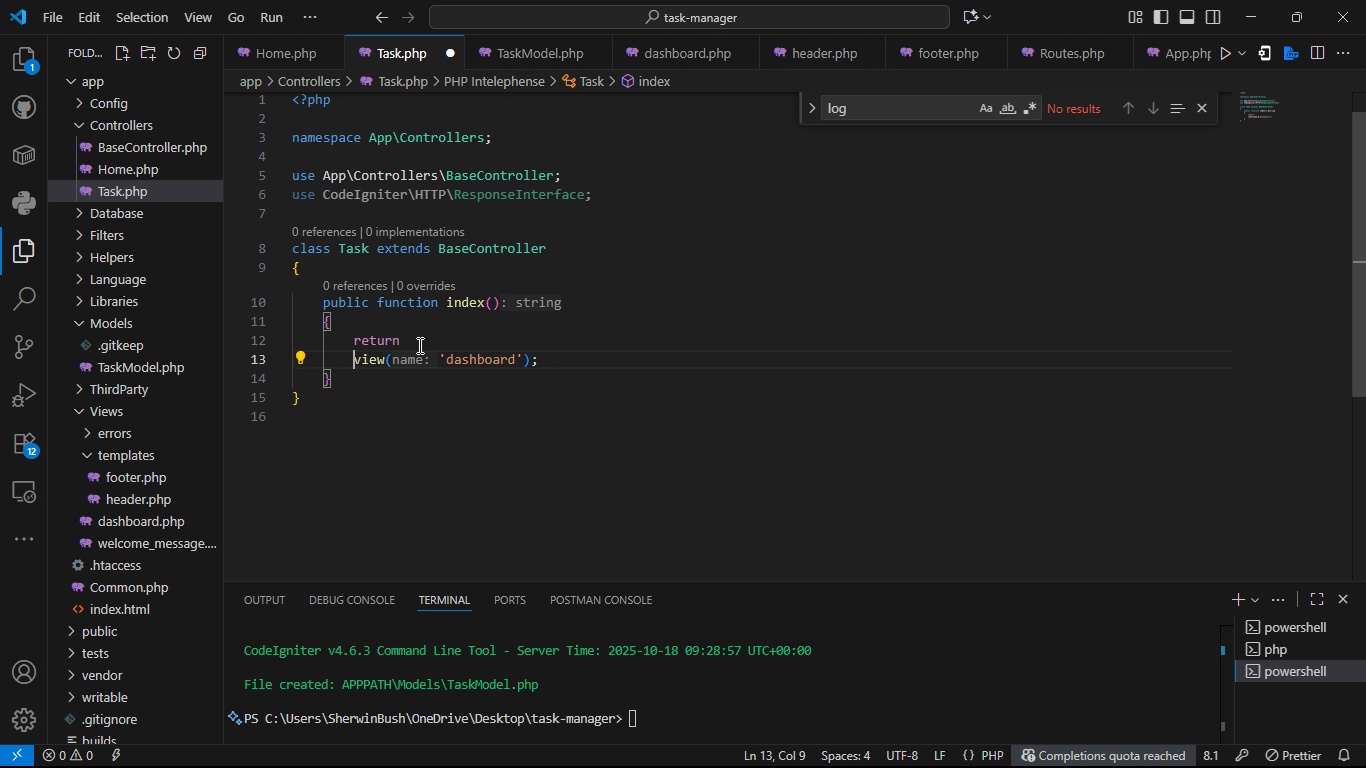 
left_click([418, 345])
 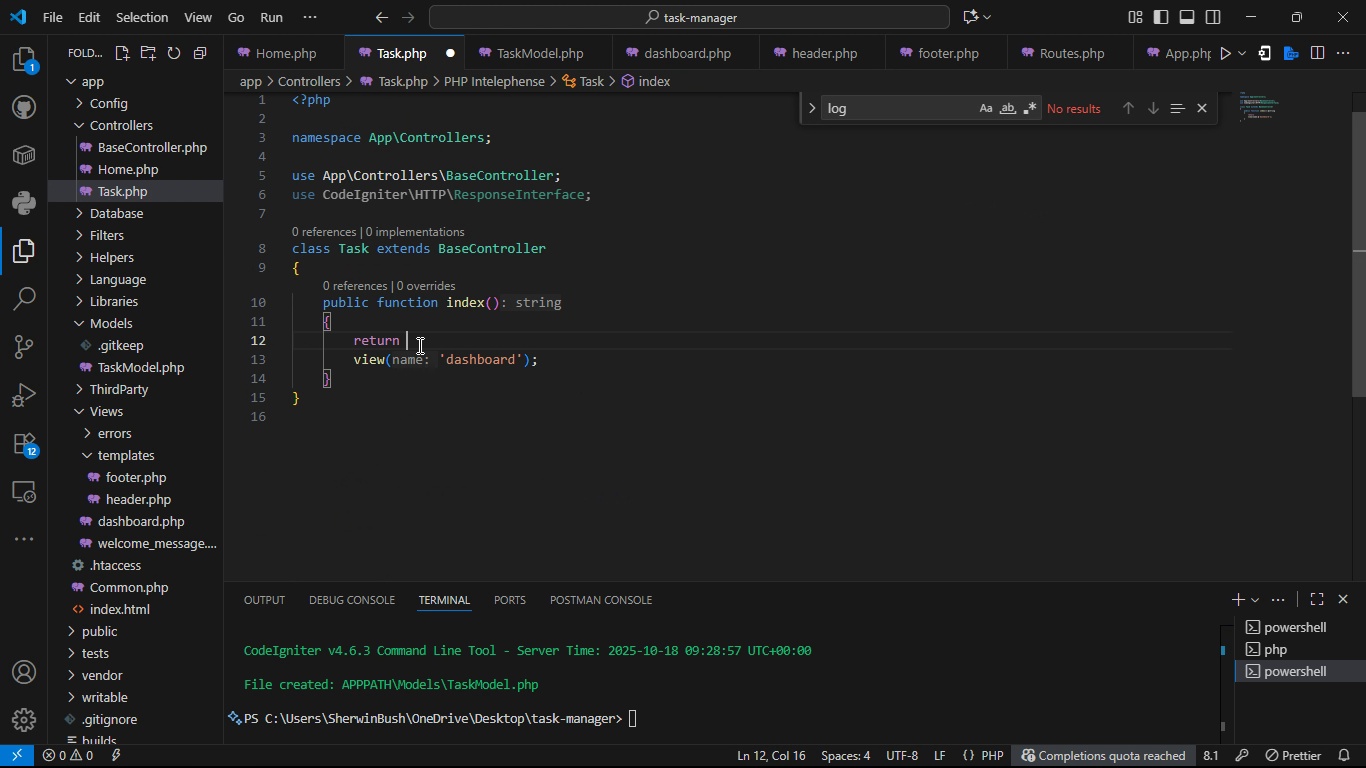 
key(Enter)
 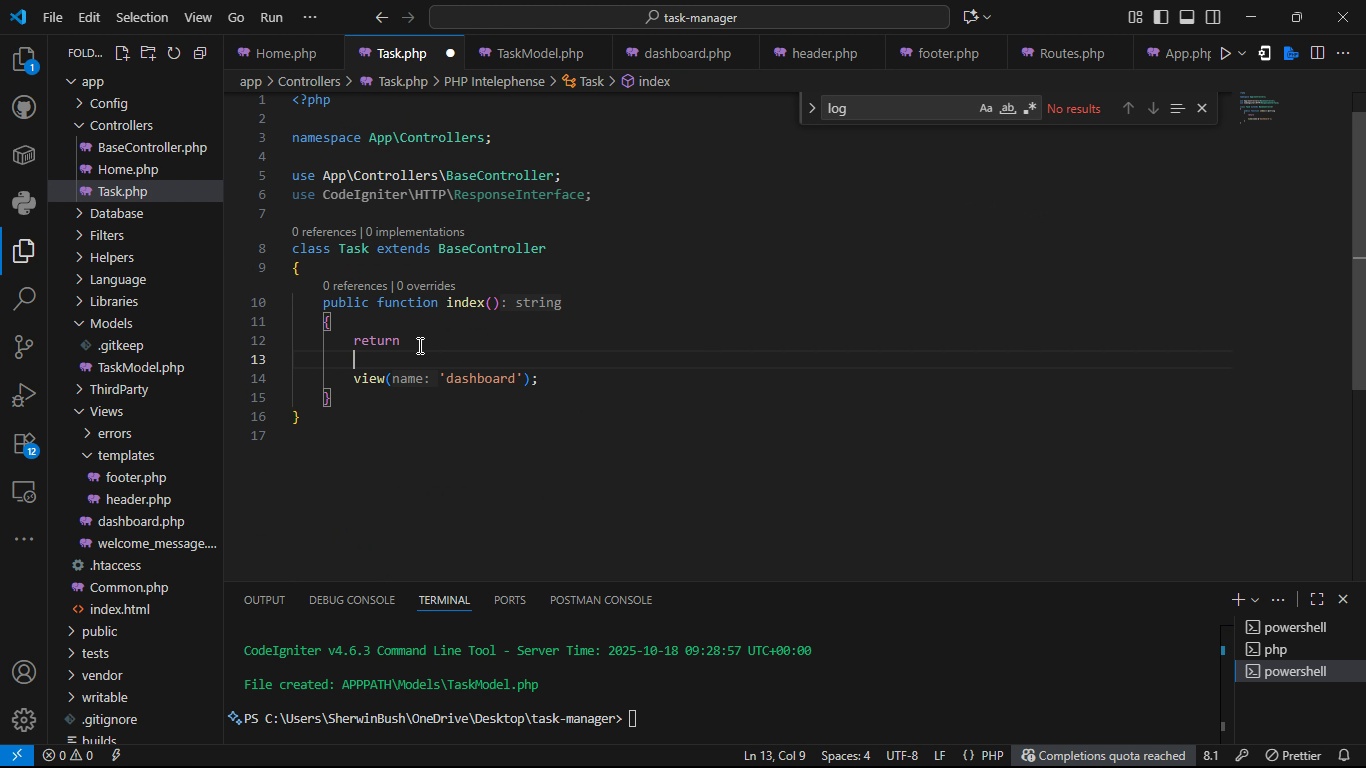 
type(view()
 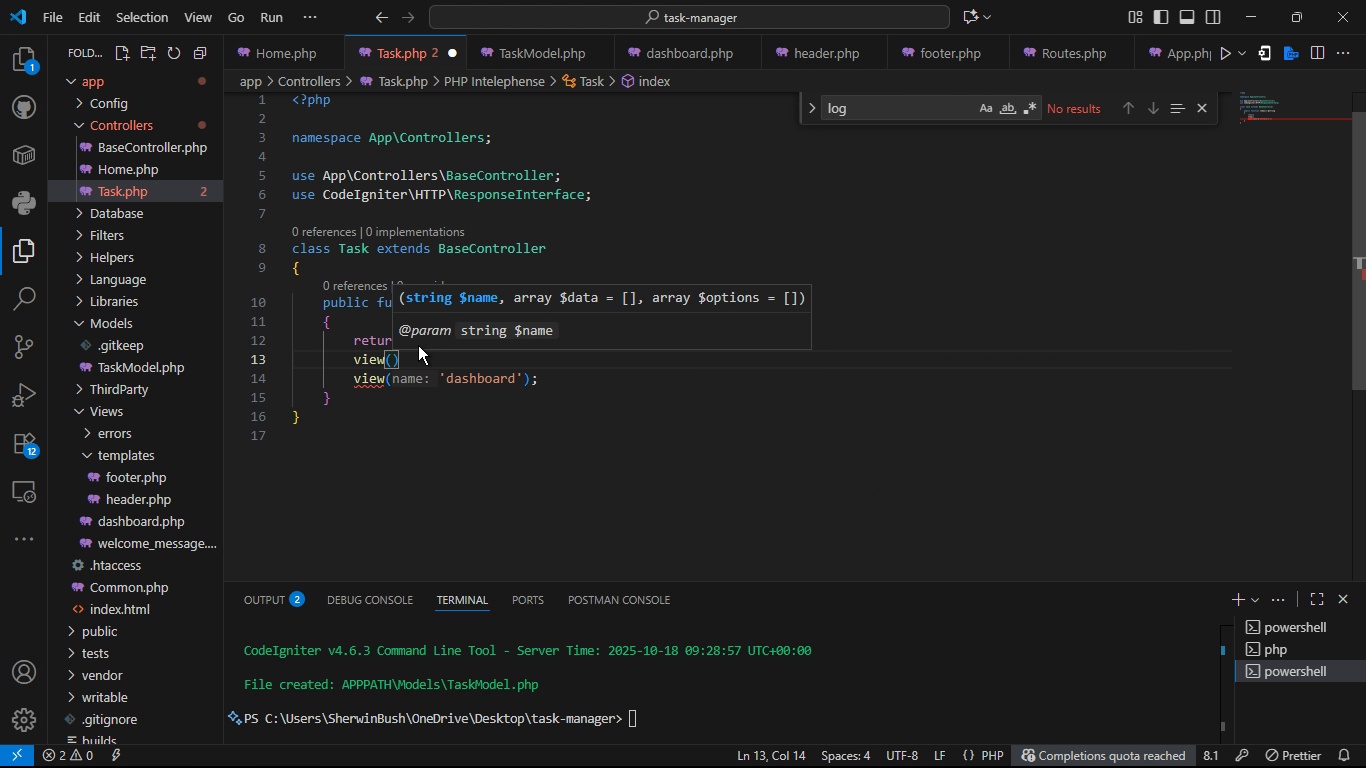 
left_click([347, 357])
 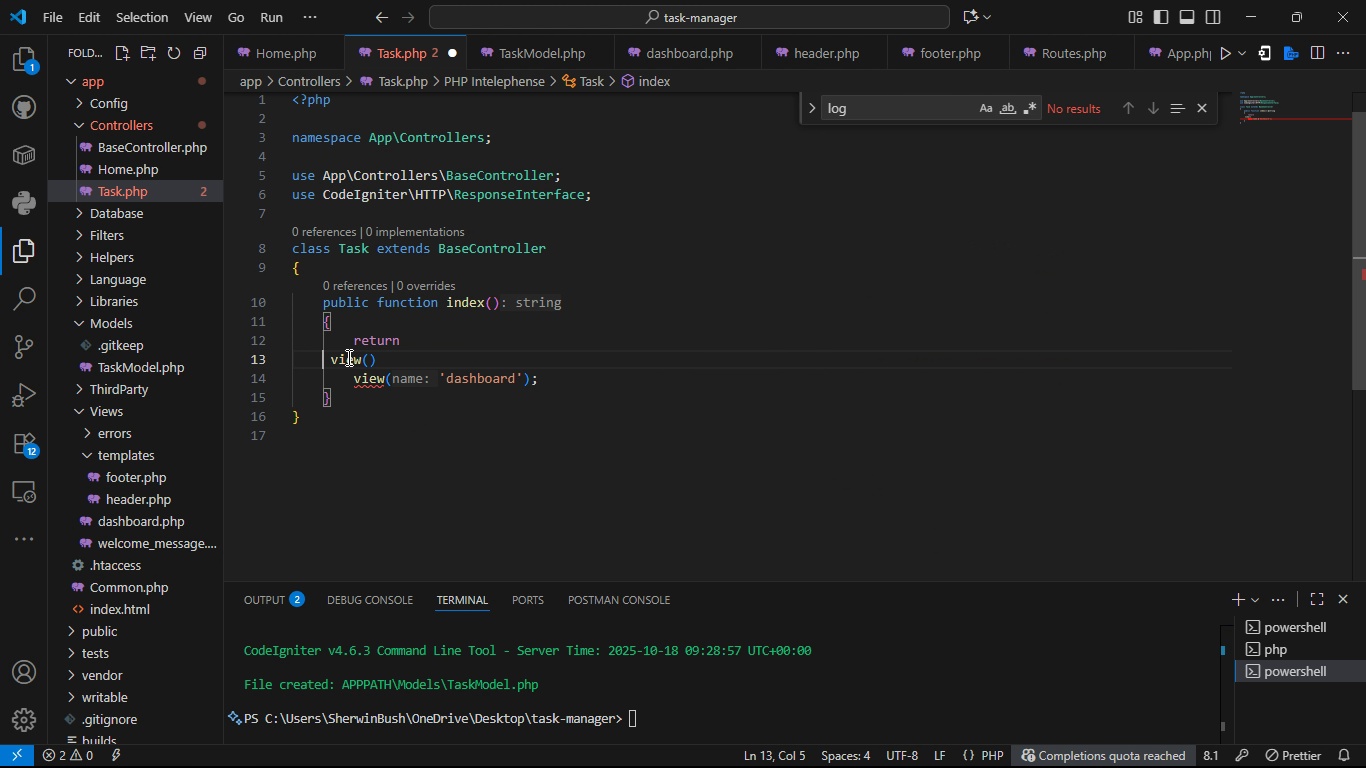 
key(Backspace)
 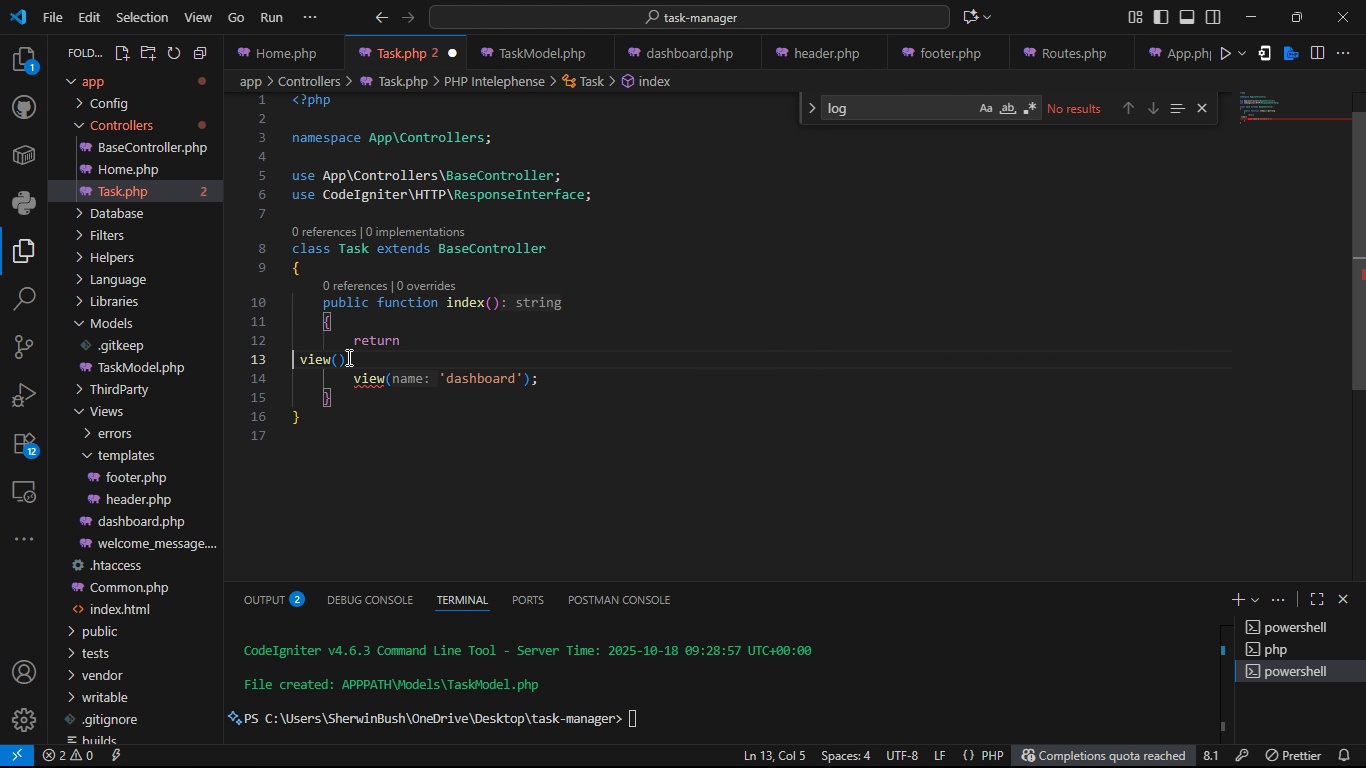 
key(Backspace)
 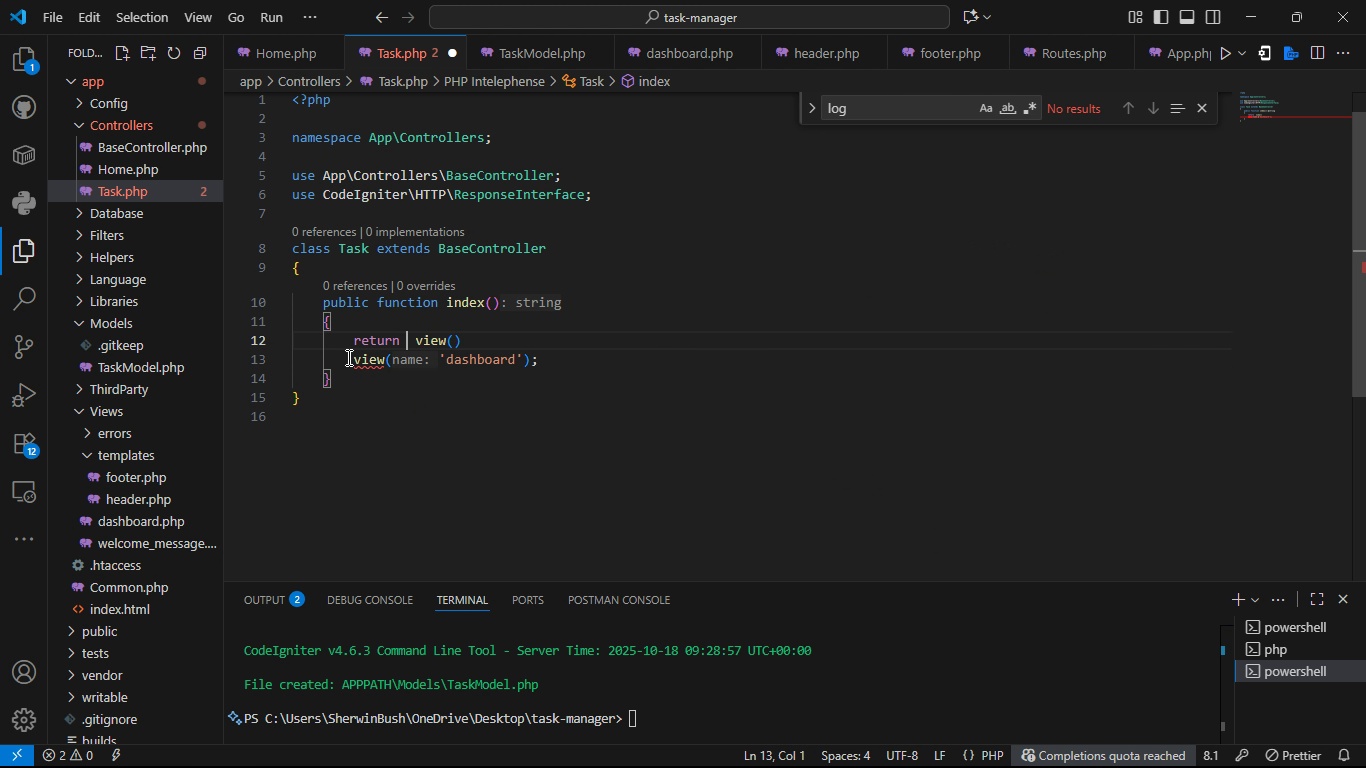 
key(Backspace)
 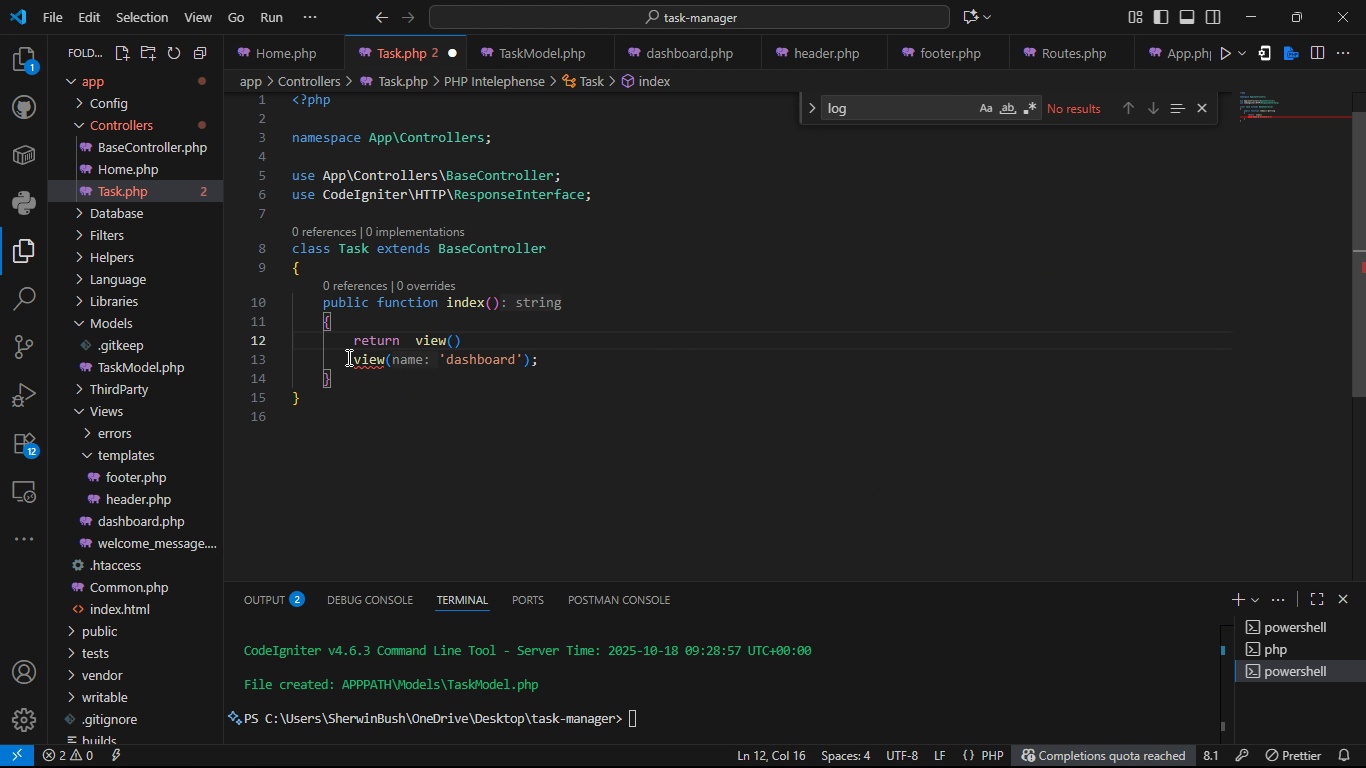 
key(ArrowRight)
 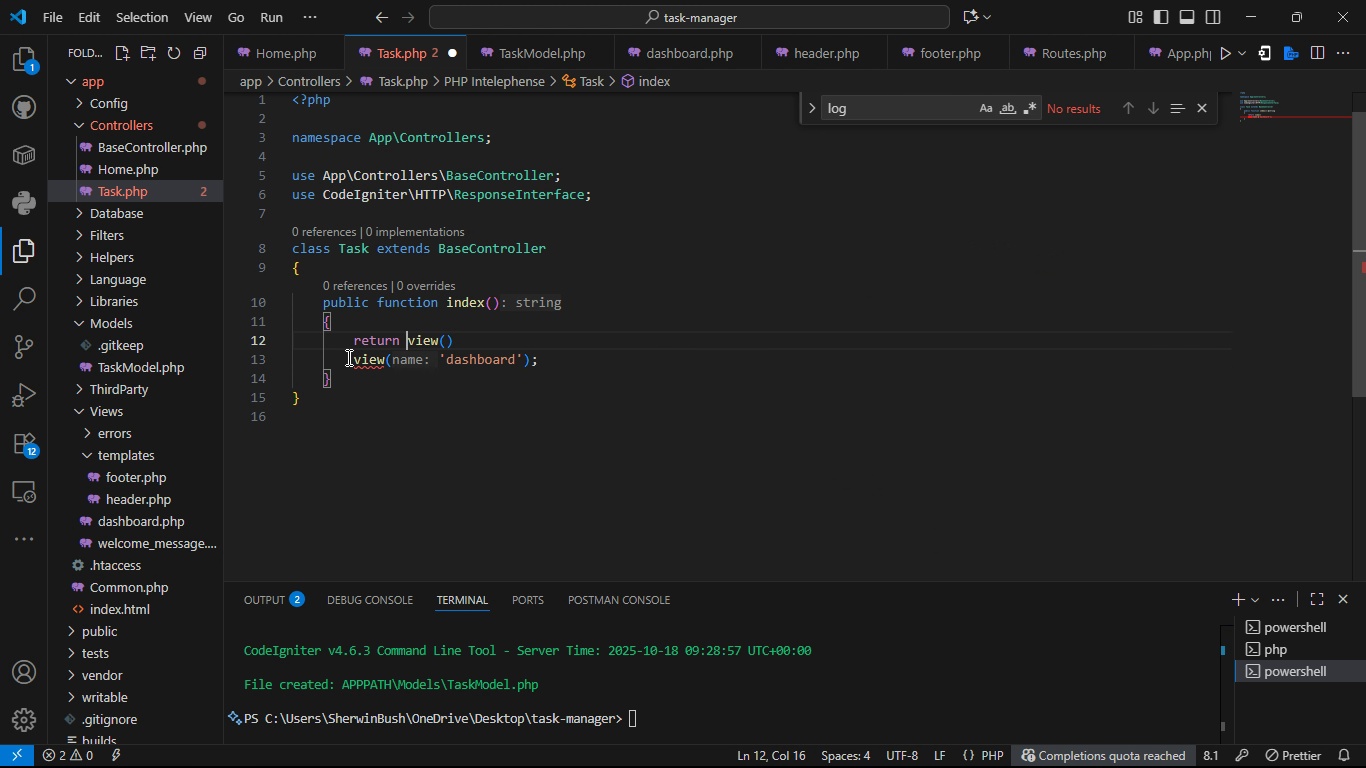 
key(Backspace)
 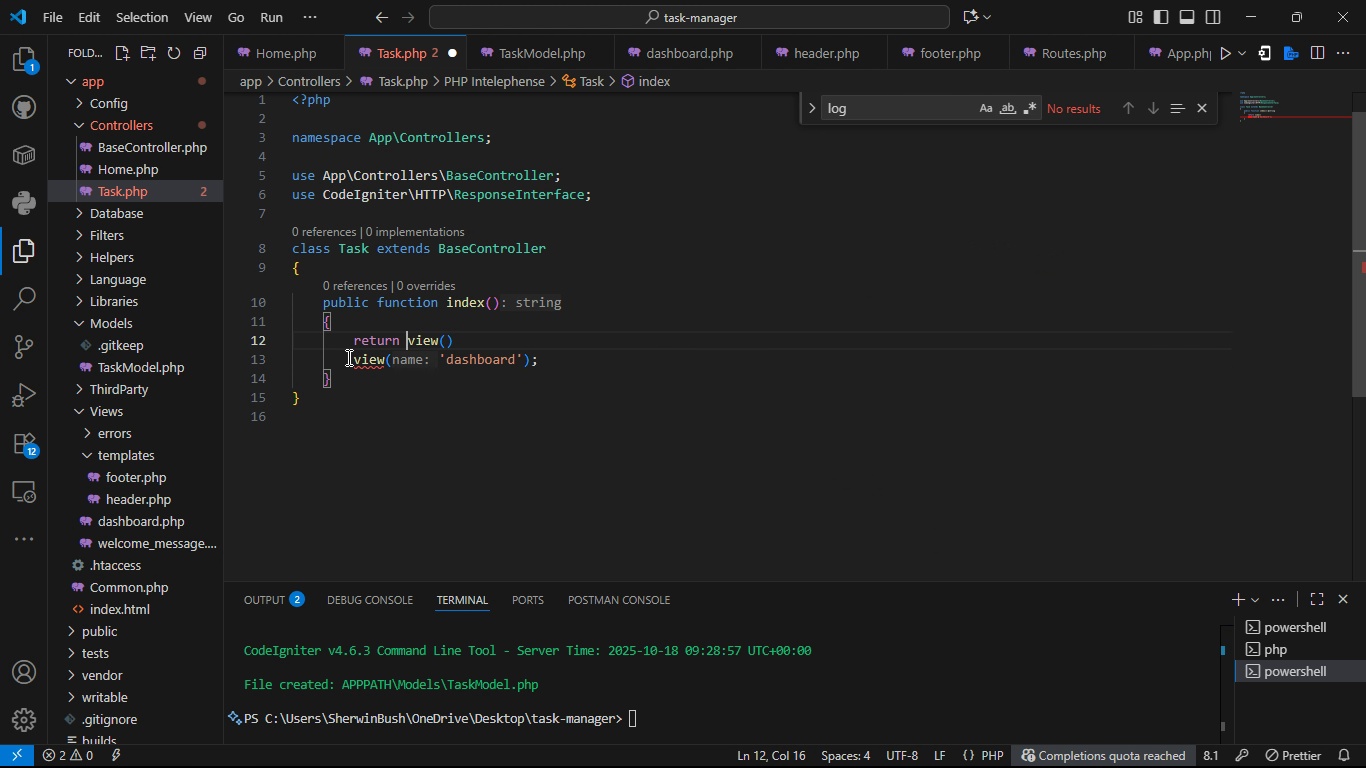 
key(ArrowRight)
 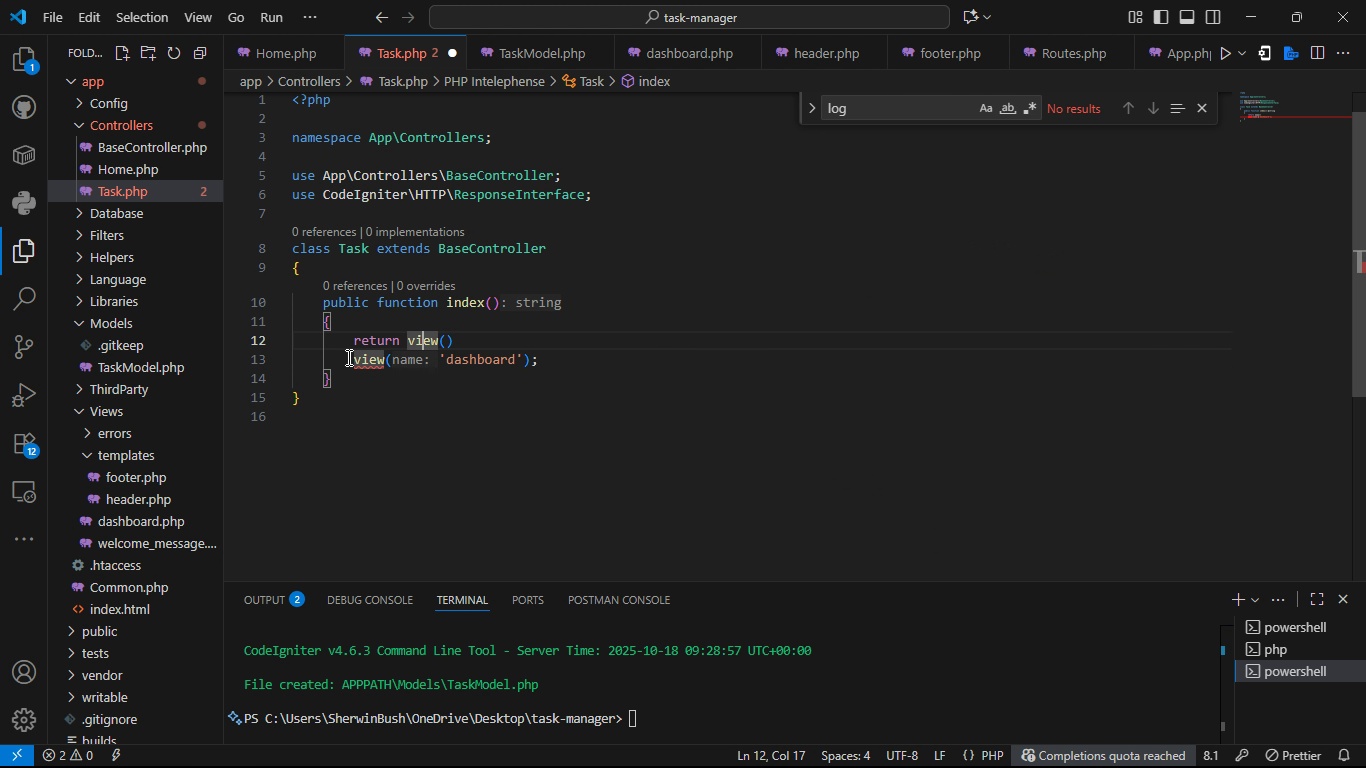 
key(ArrowRight)
 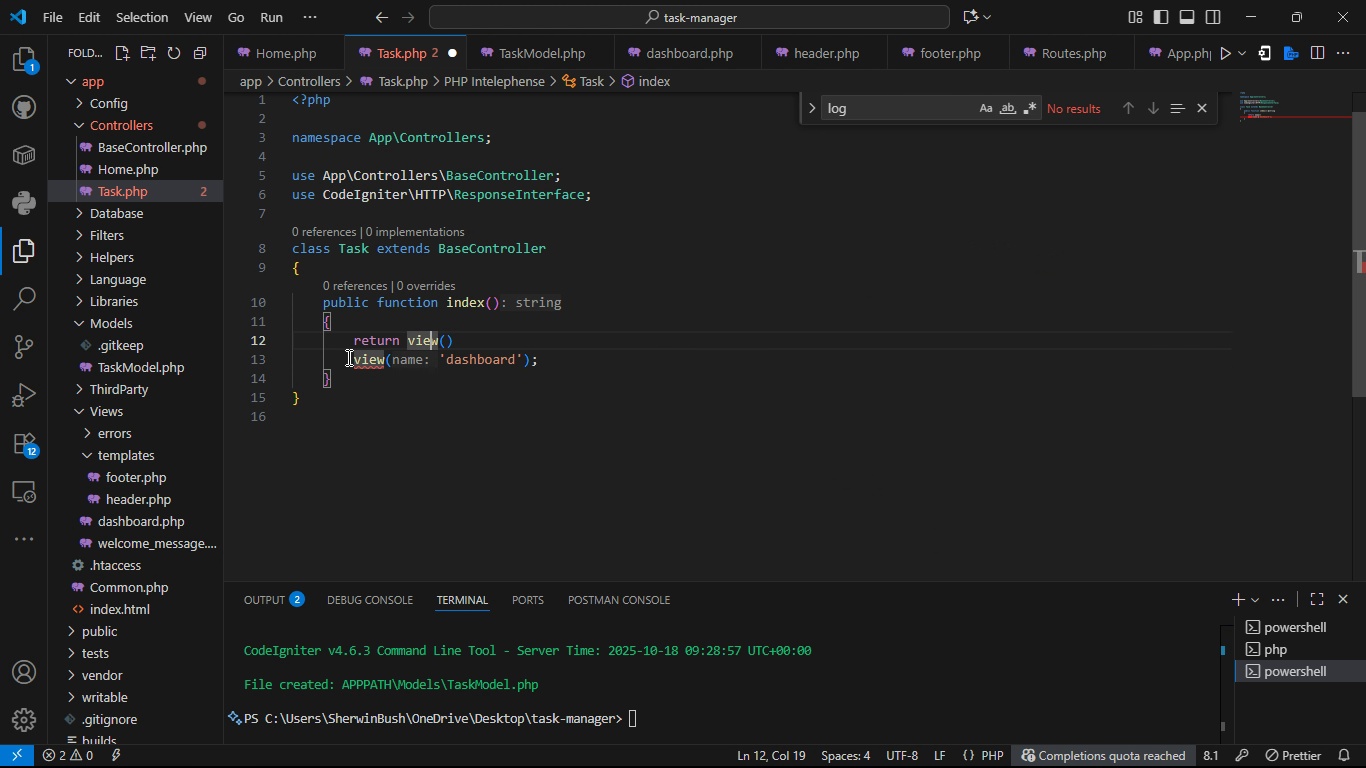 
key(ArrowRight)
 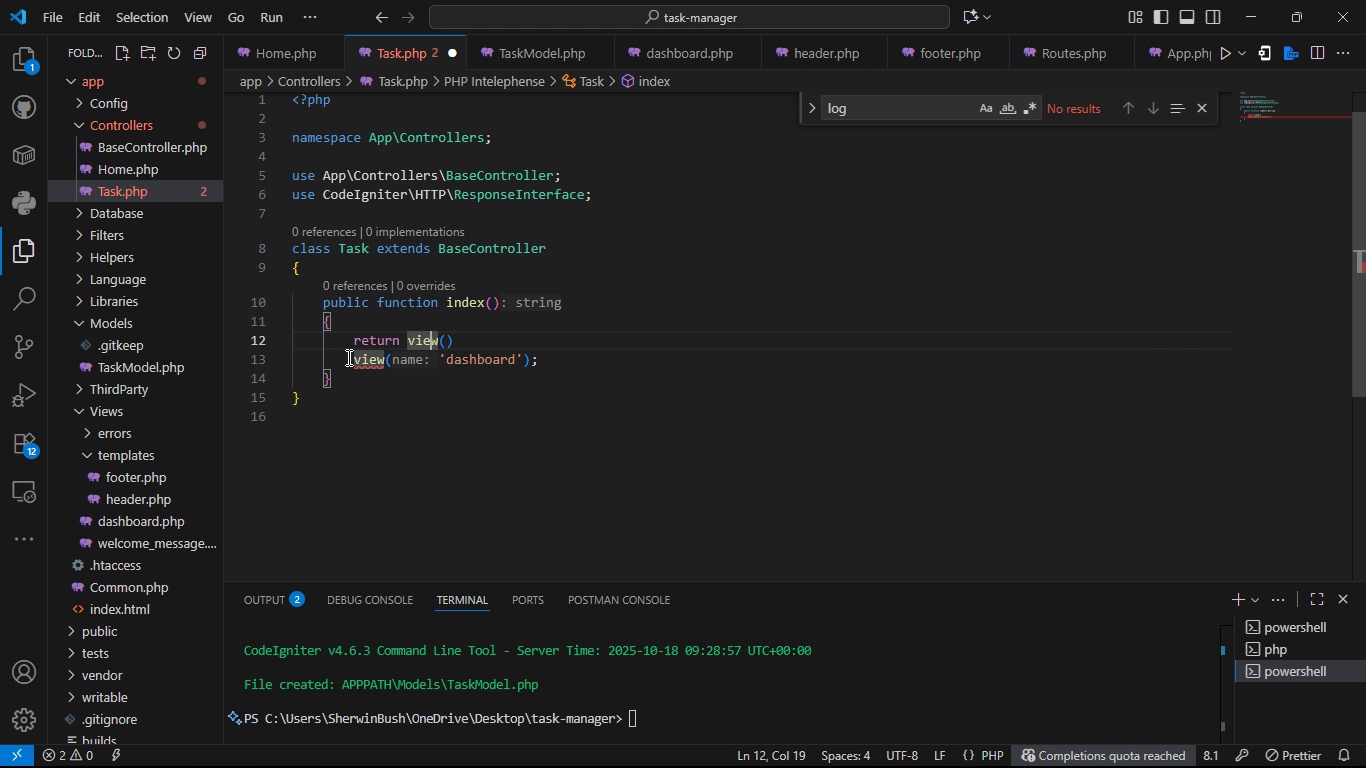 
key(ArrowRight)
 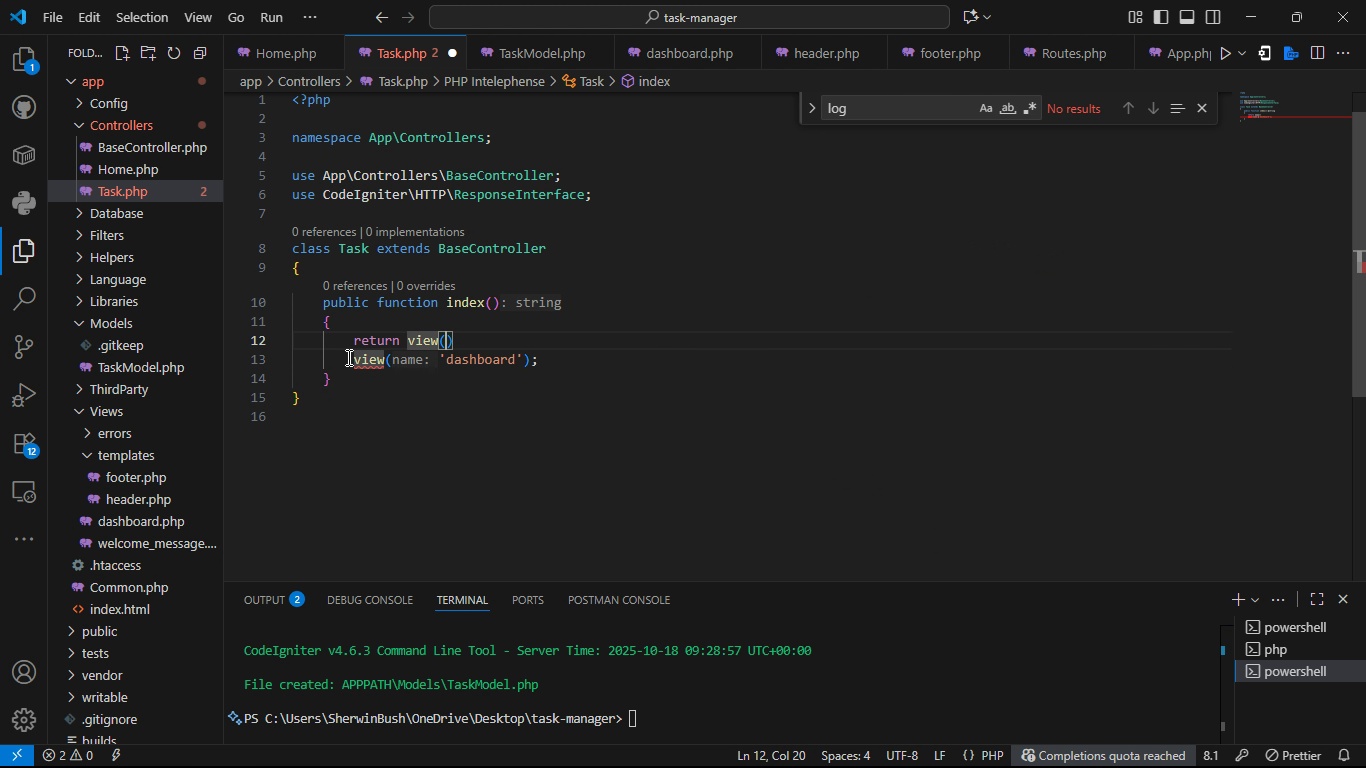 
key(ArrowRight)
 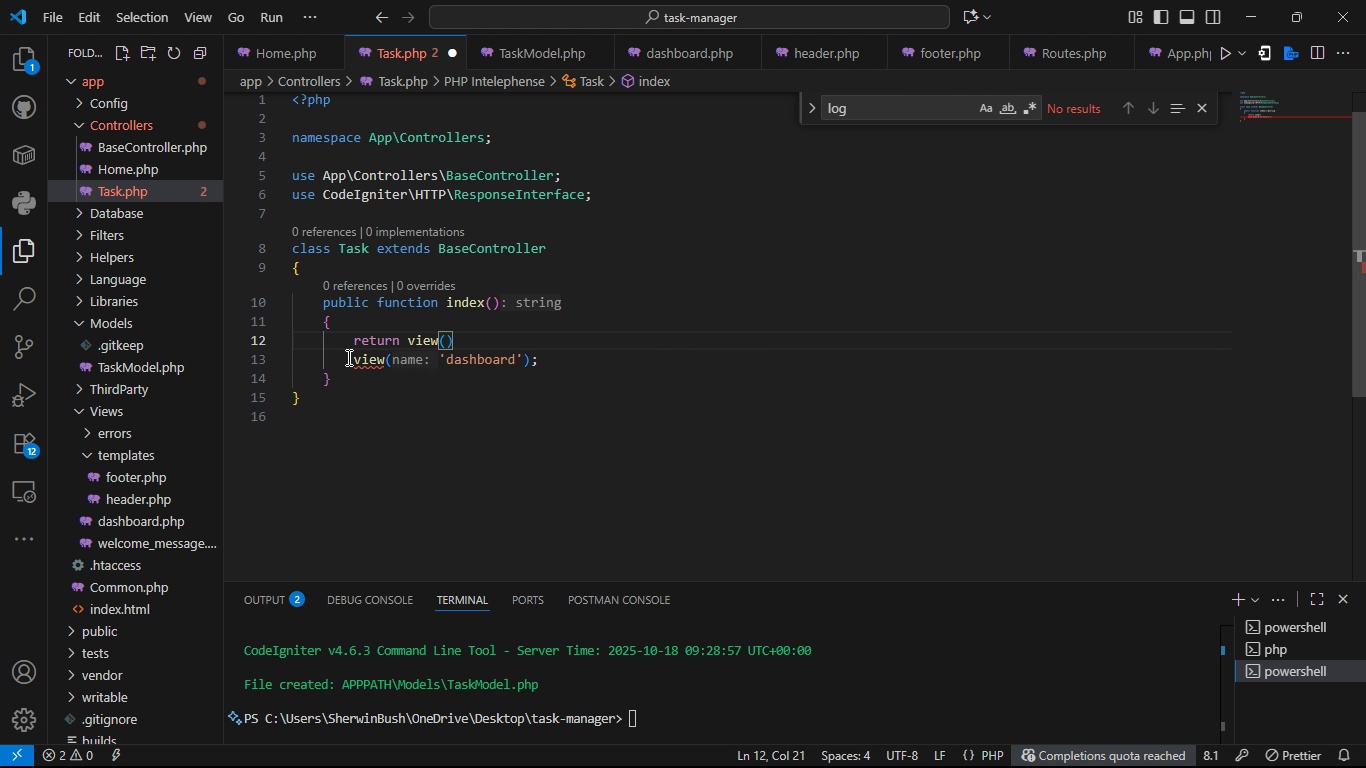 
type(;)
key(Backspace)
type('templates/header)
 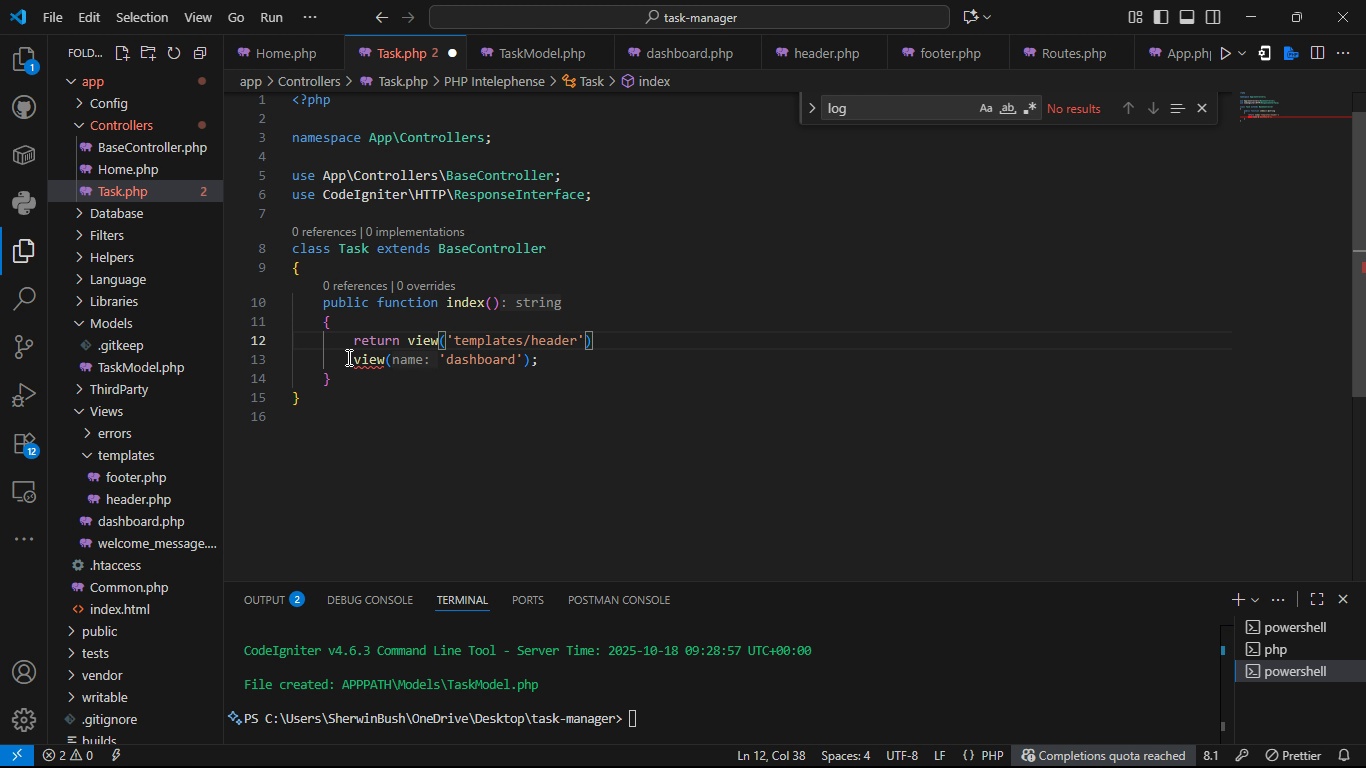 
key(ArrowRight)
 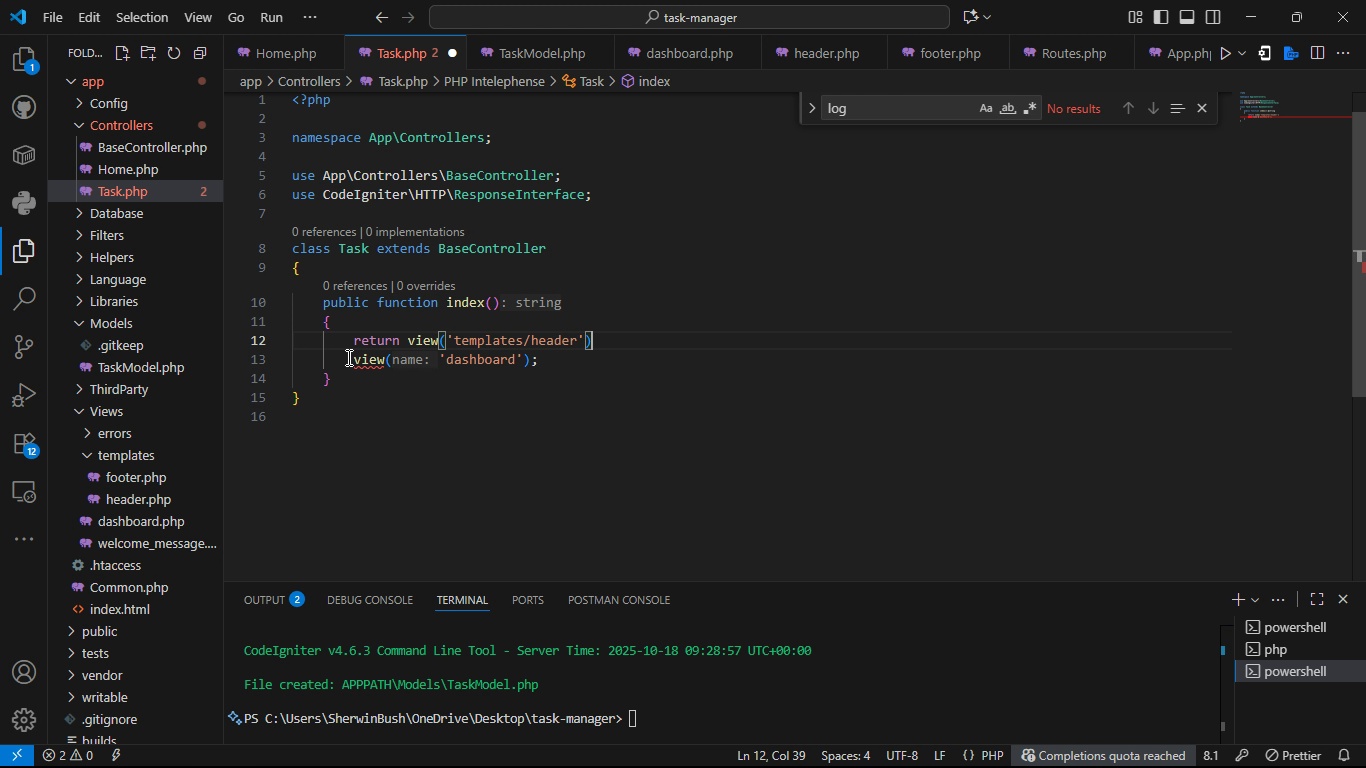 
key(ArrowRight)
 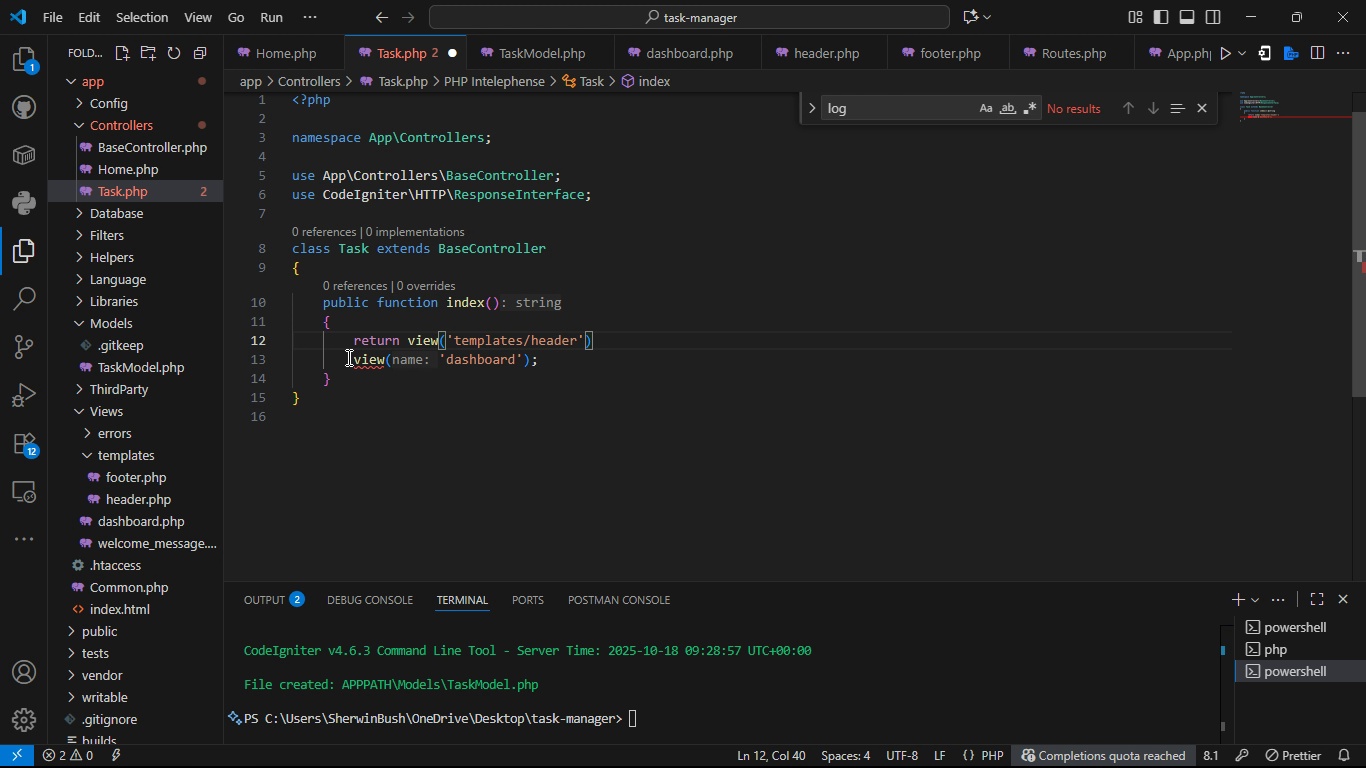 
key(ArrowDown)
 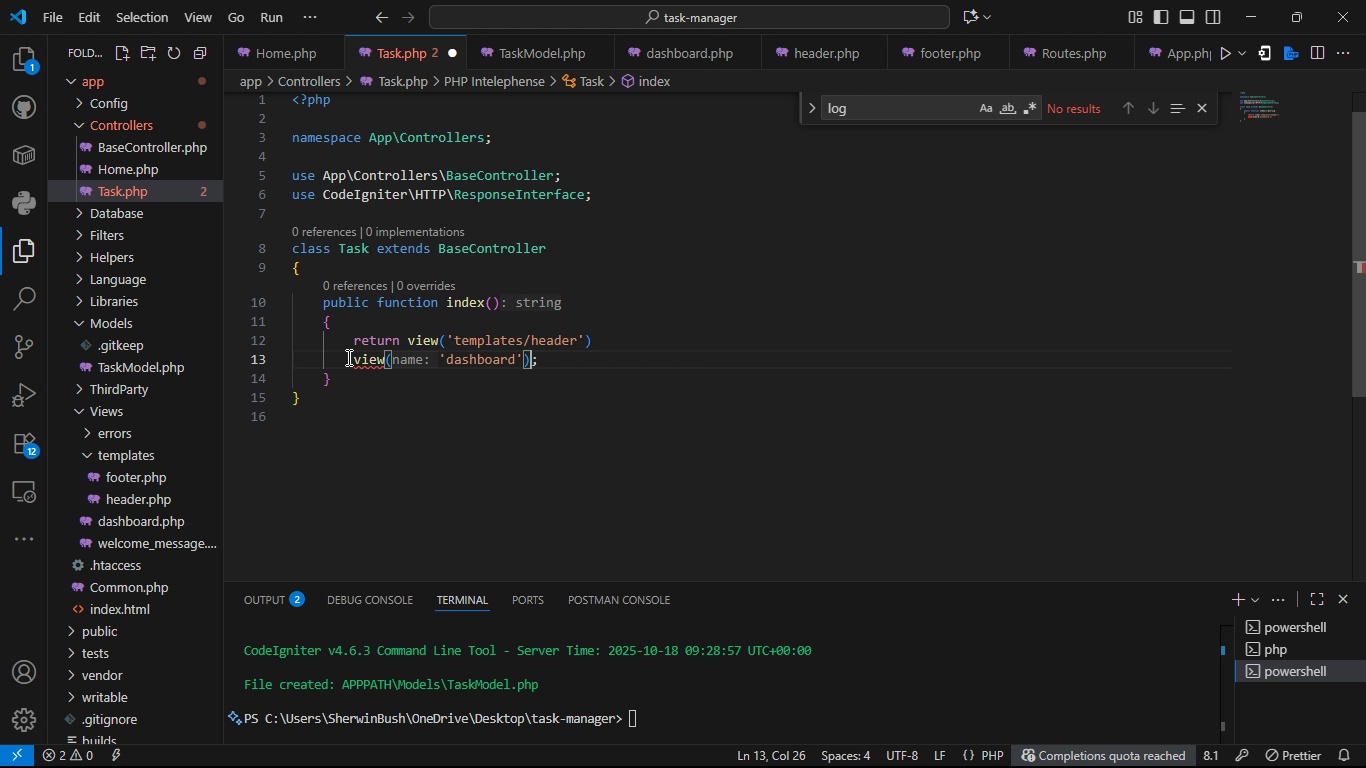 
hold_key(key=ArrowLeft, duration=0.33)
 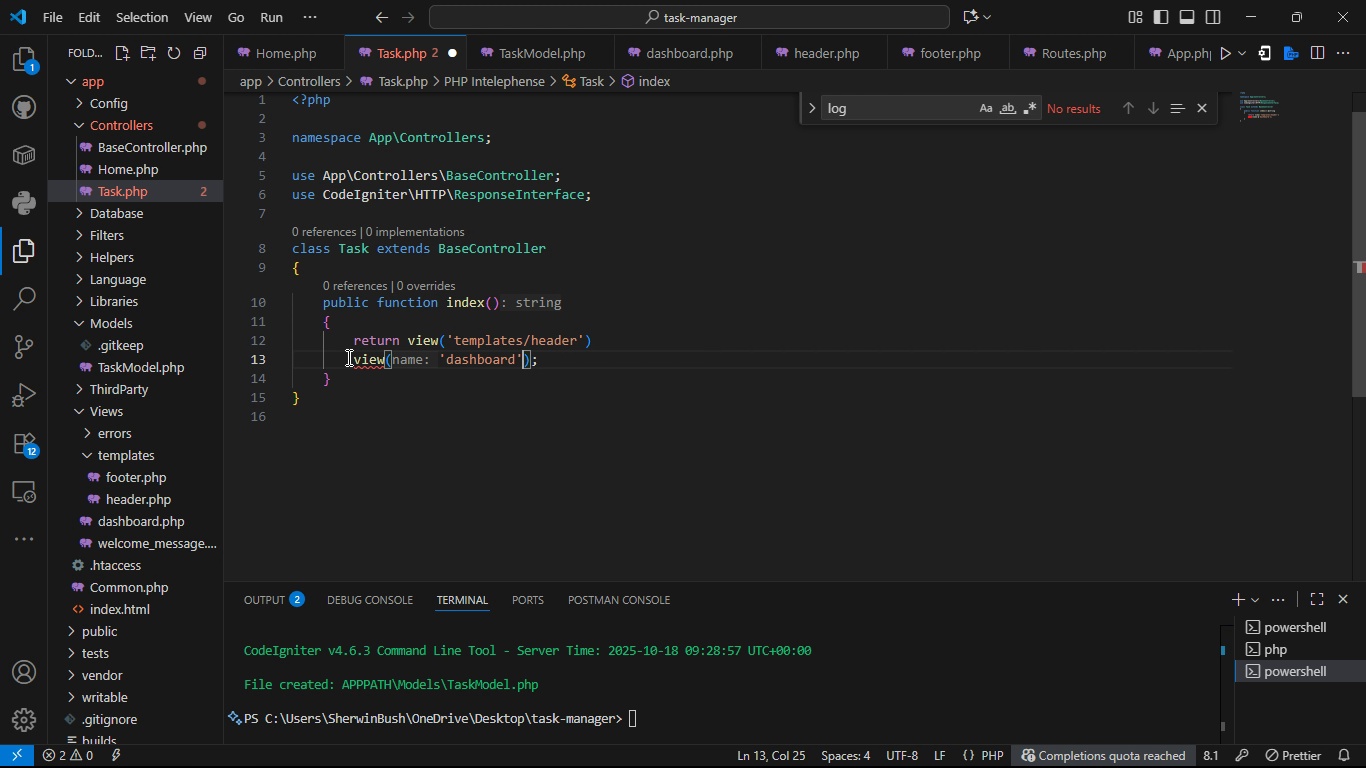 
hold_key(key=ArrowLeft, duration=1.27)
 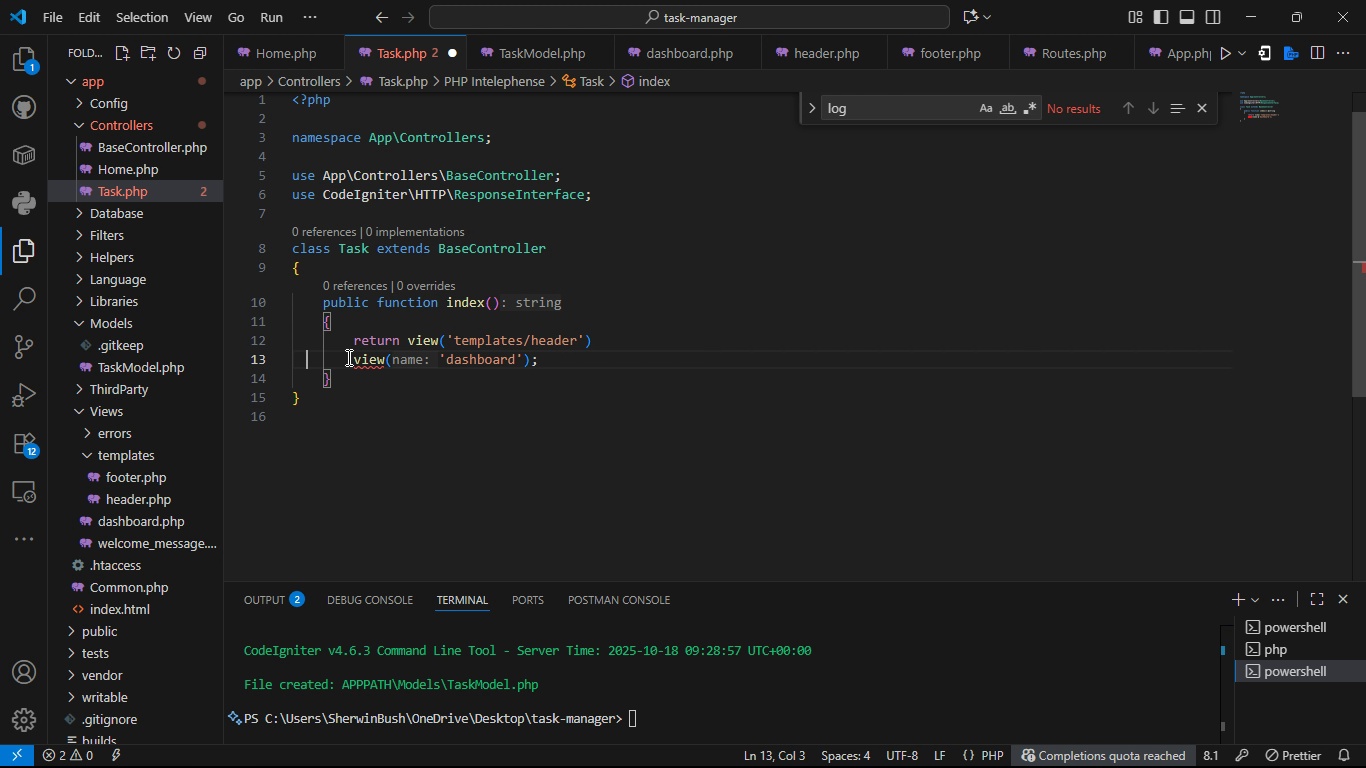 
key(ArrowRight)
 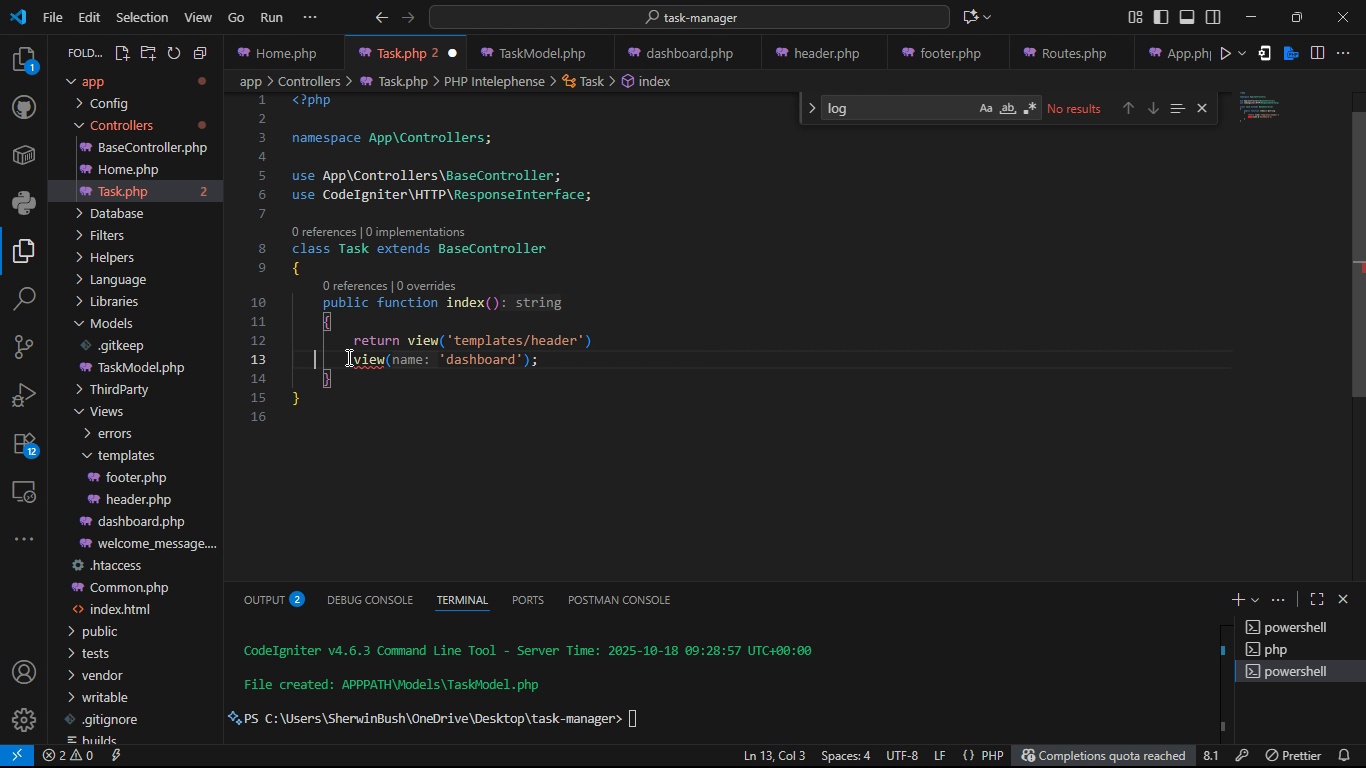 
key(ArrowRight)
 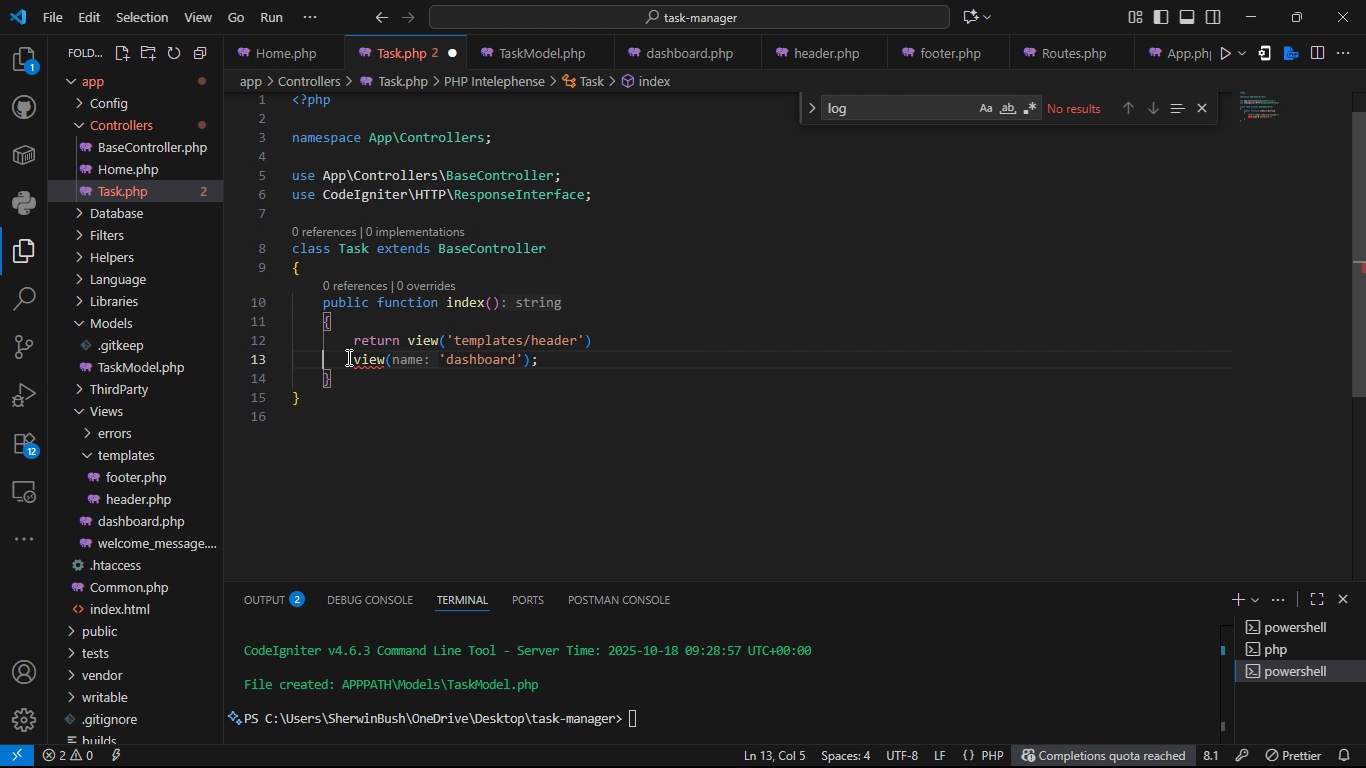 
key(ArrowRight)
 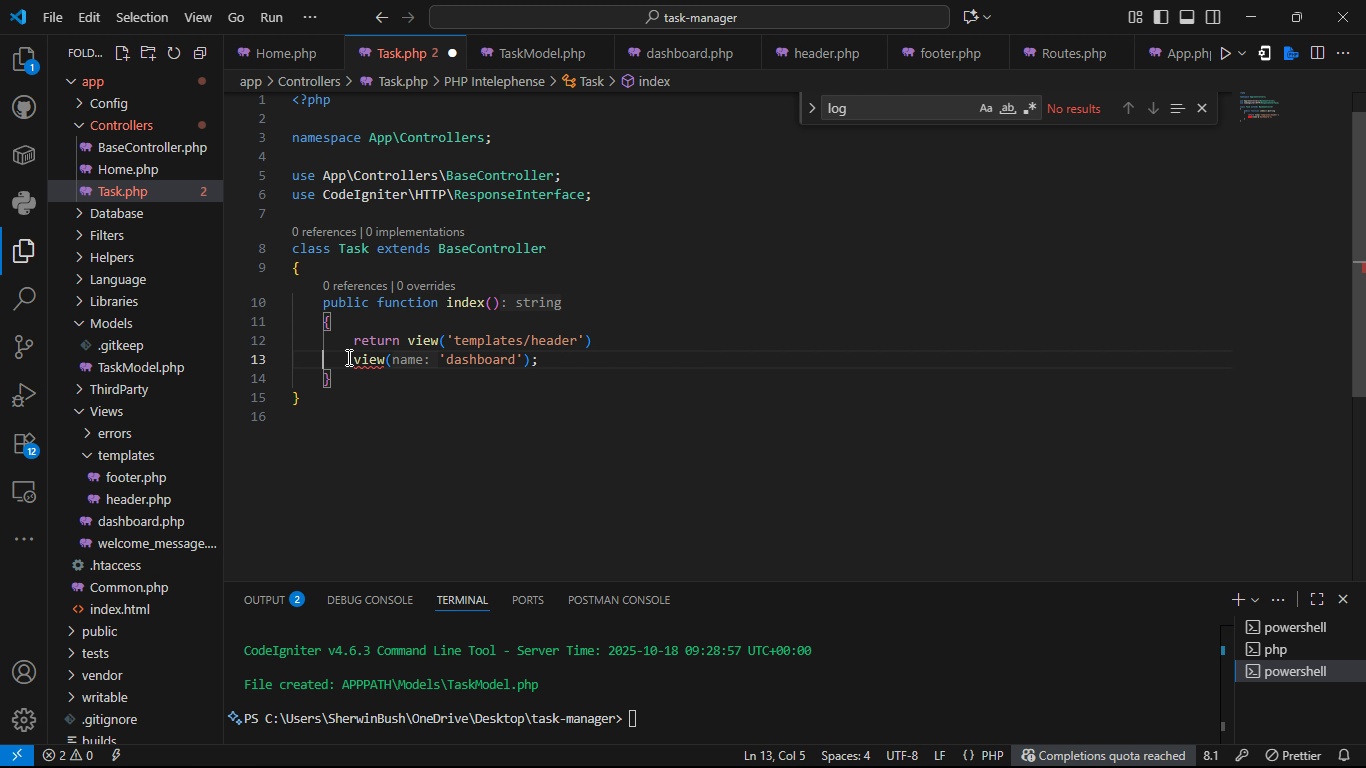 
key(ArrowRight)
 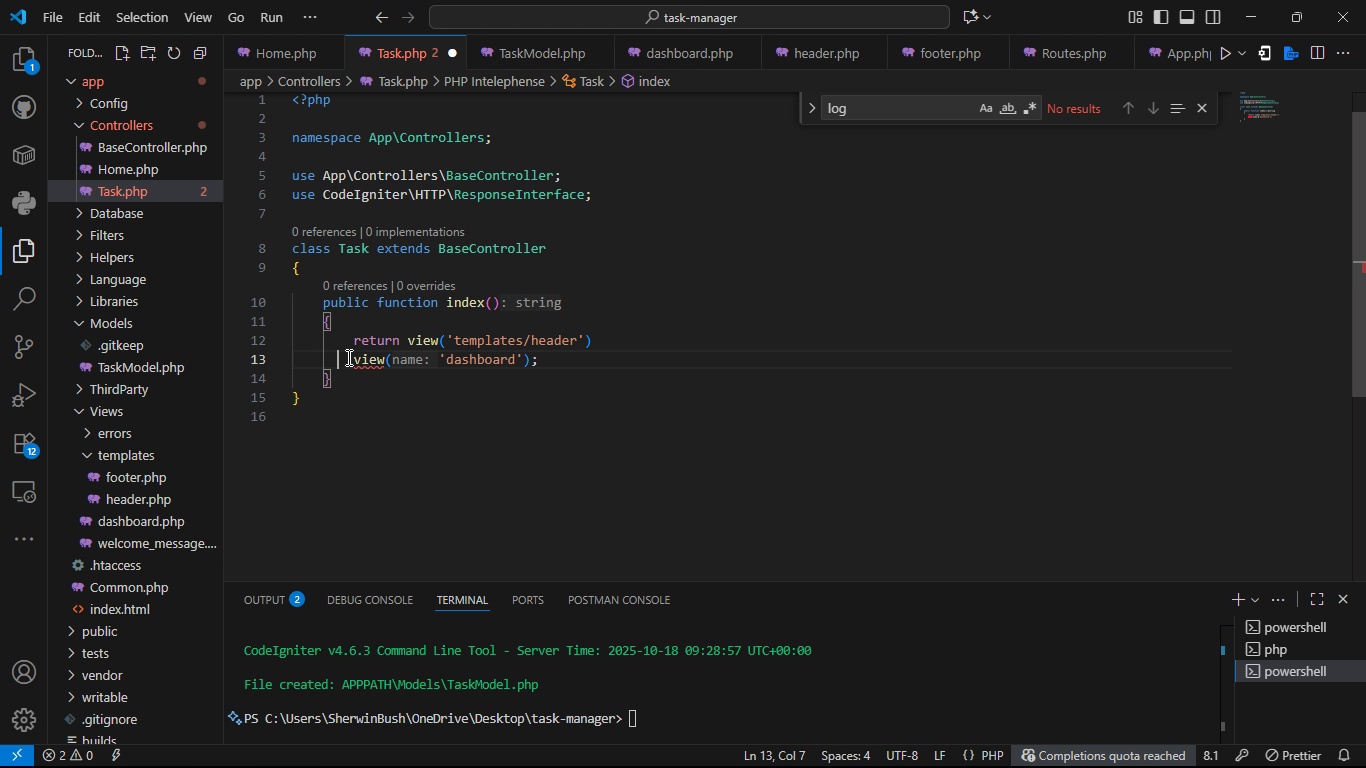 
key(ArrowRight)
 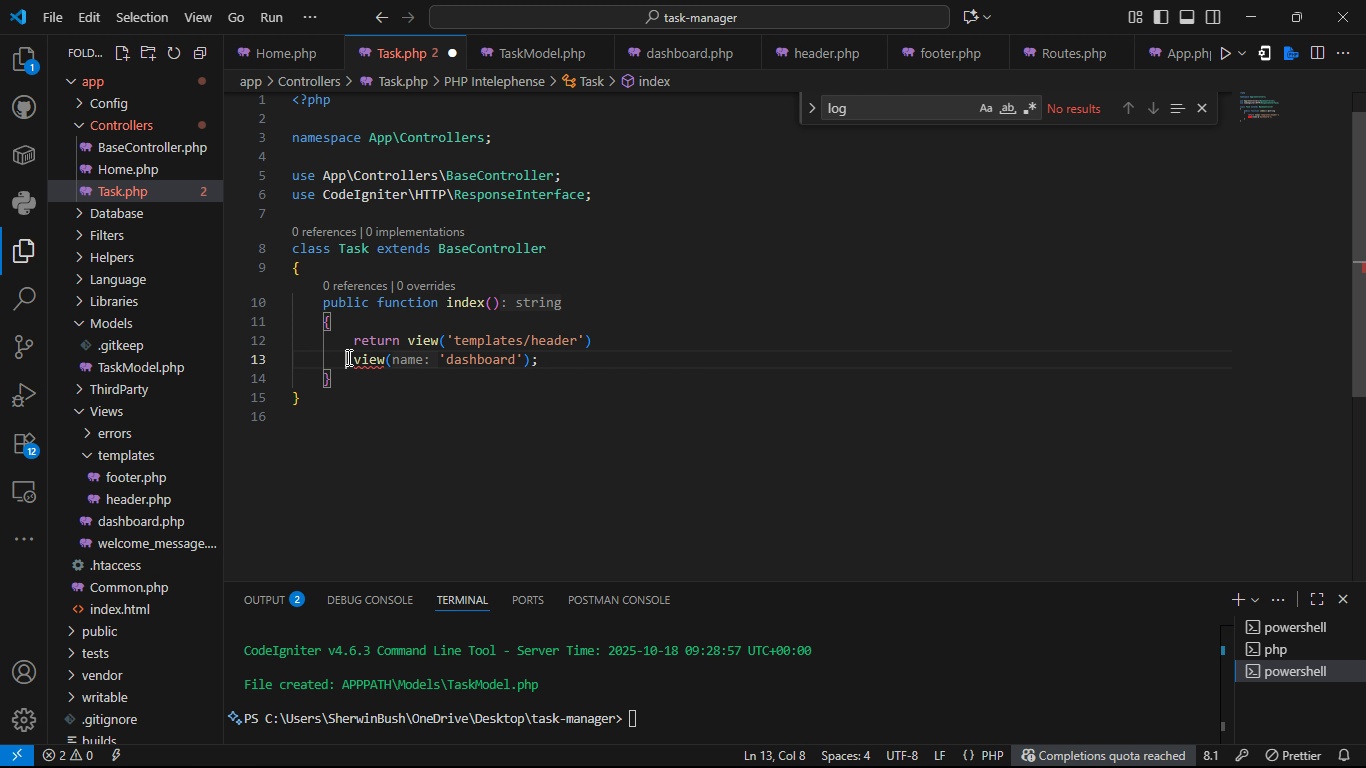 
key(ArrowRight)
 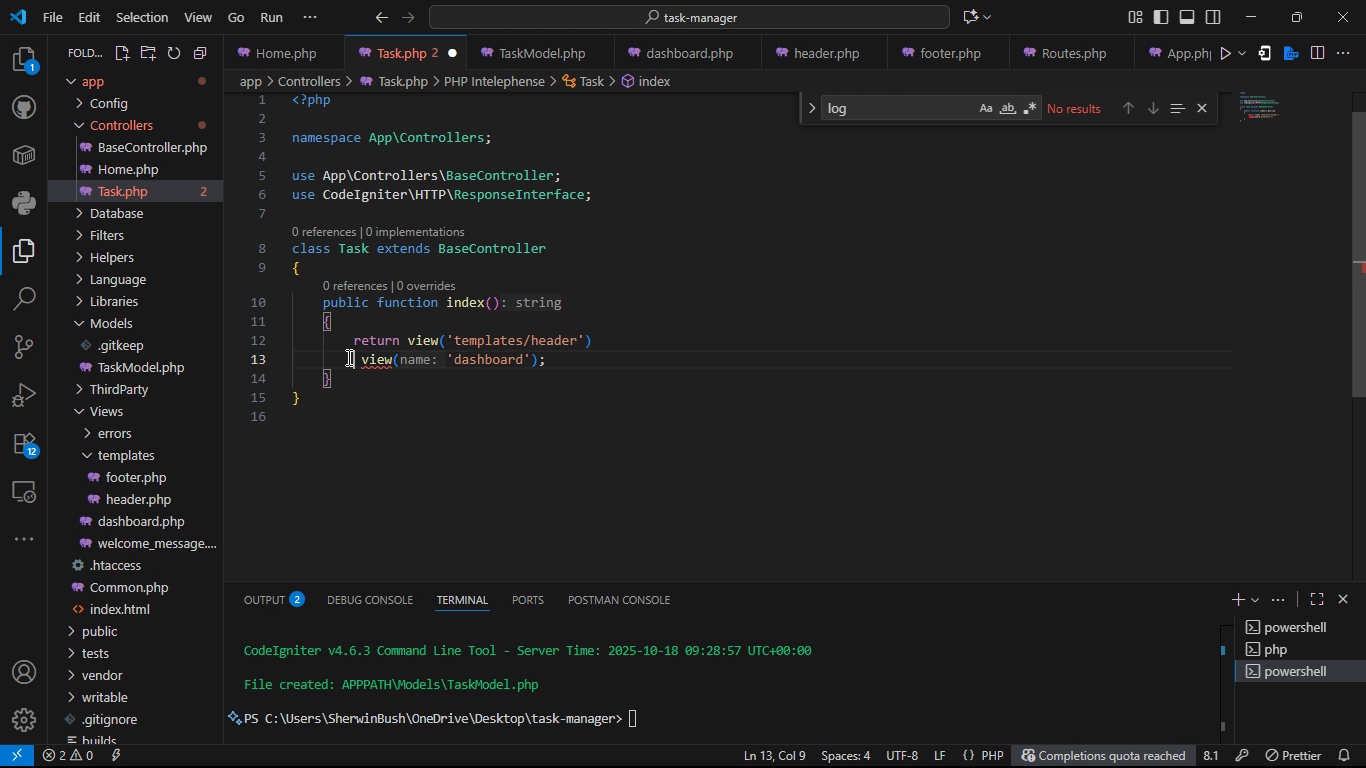 
key(Tab)
 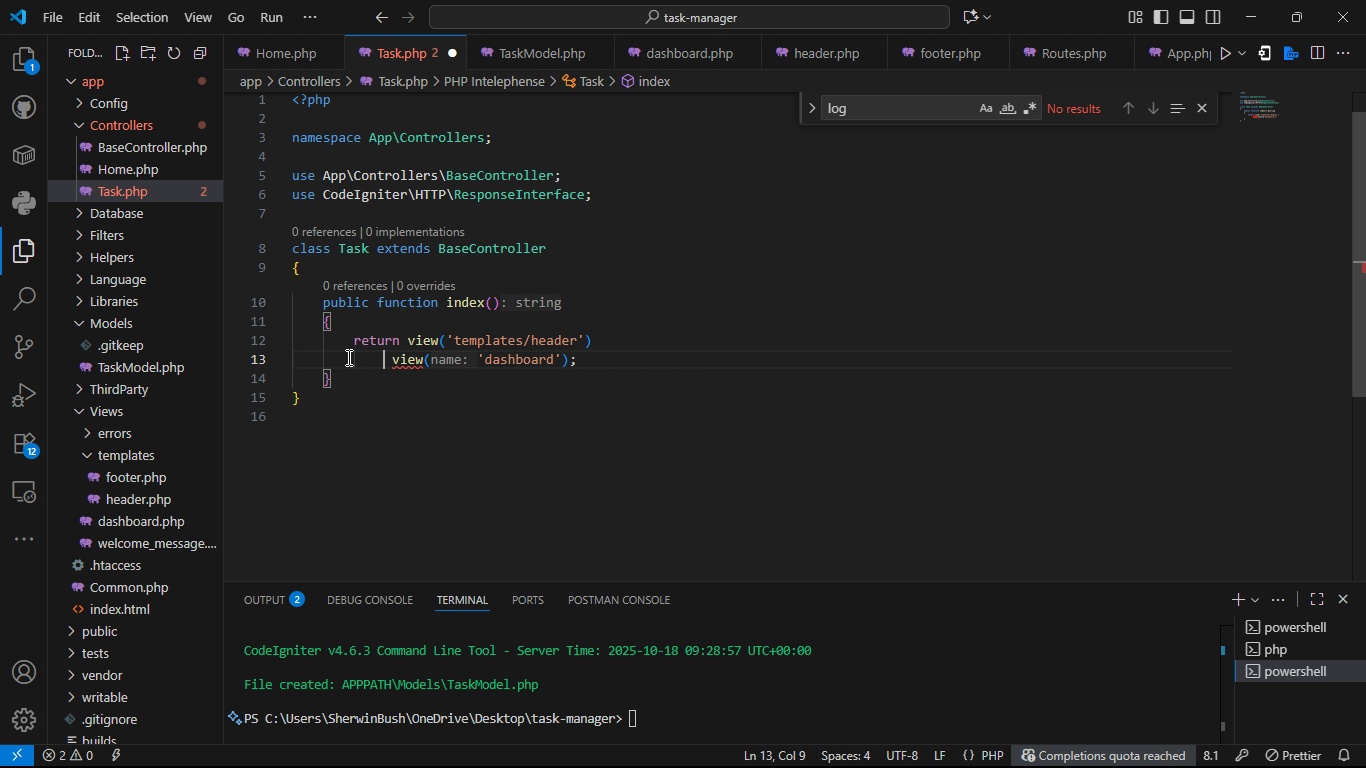 
key(Tab)
 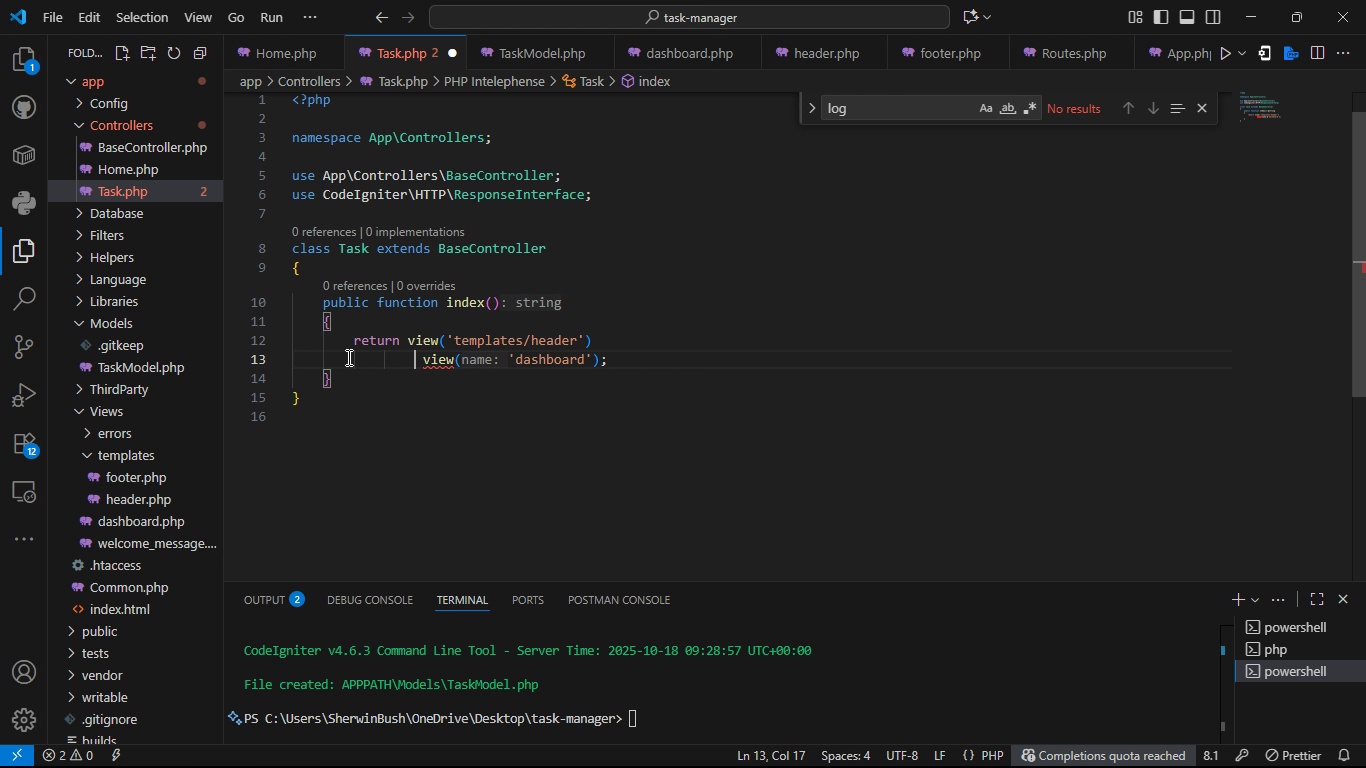 
key(Tab)
 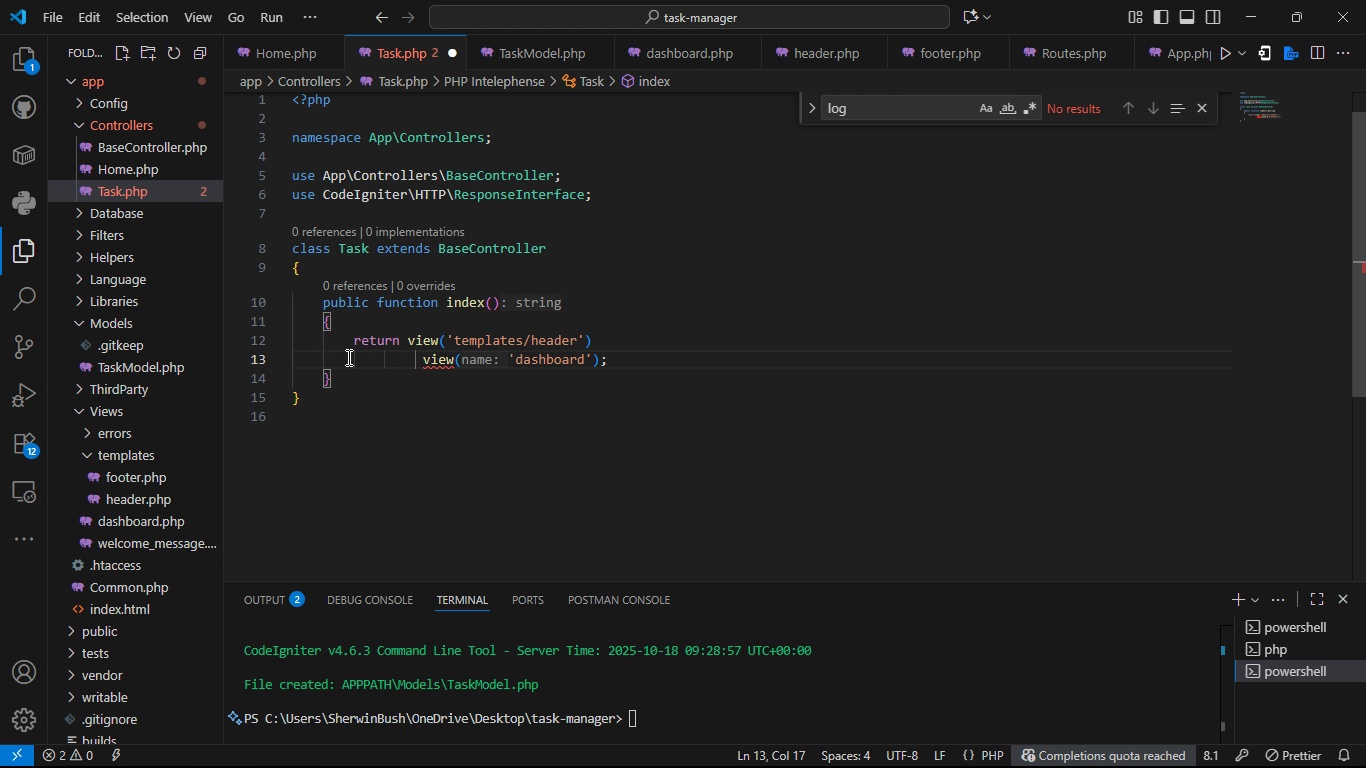 
key(ArrowRight)
 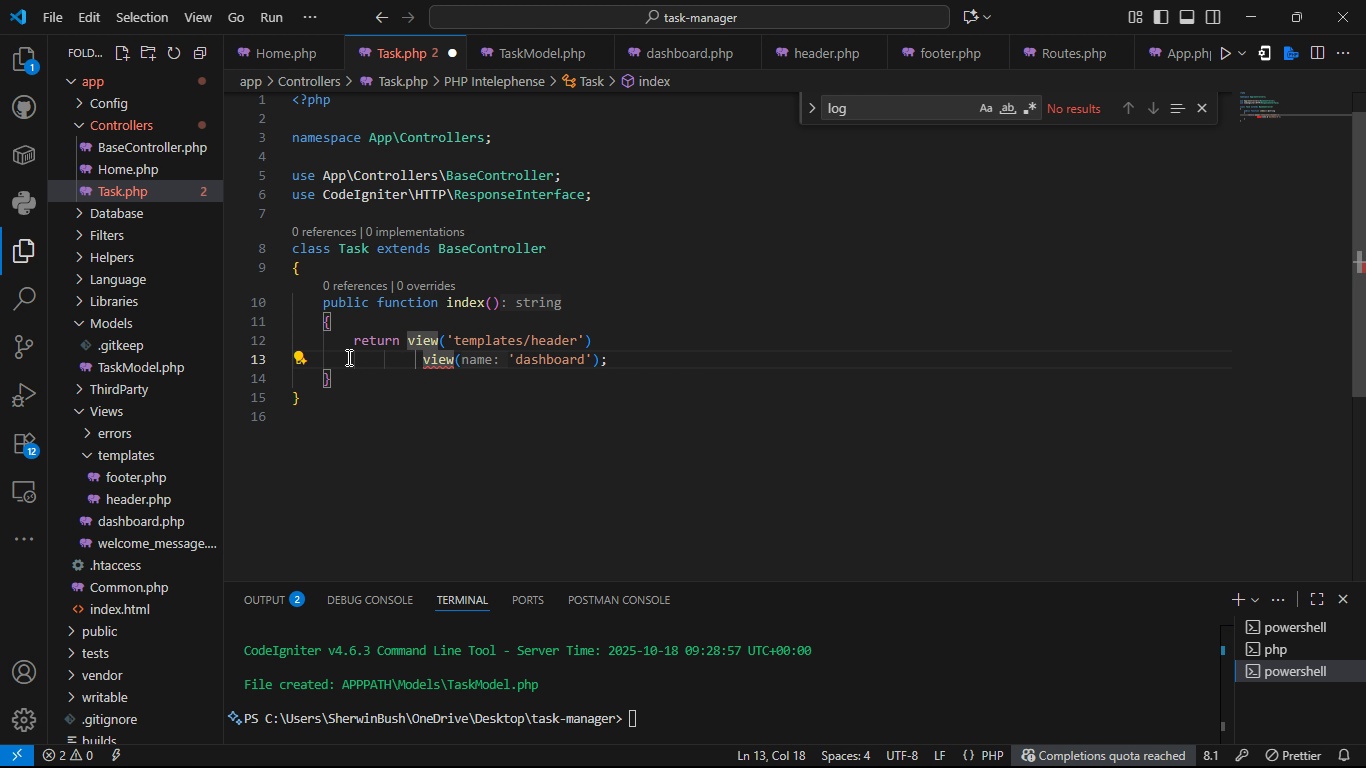 
key(Backspace)
 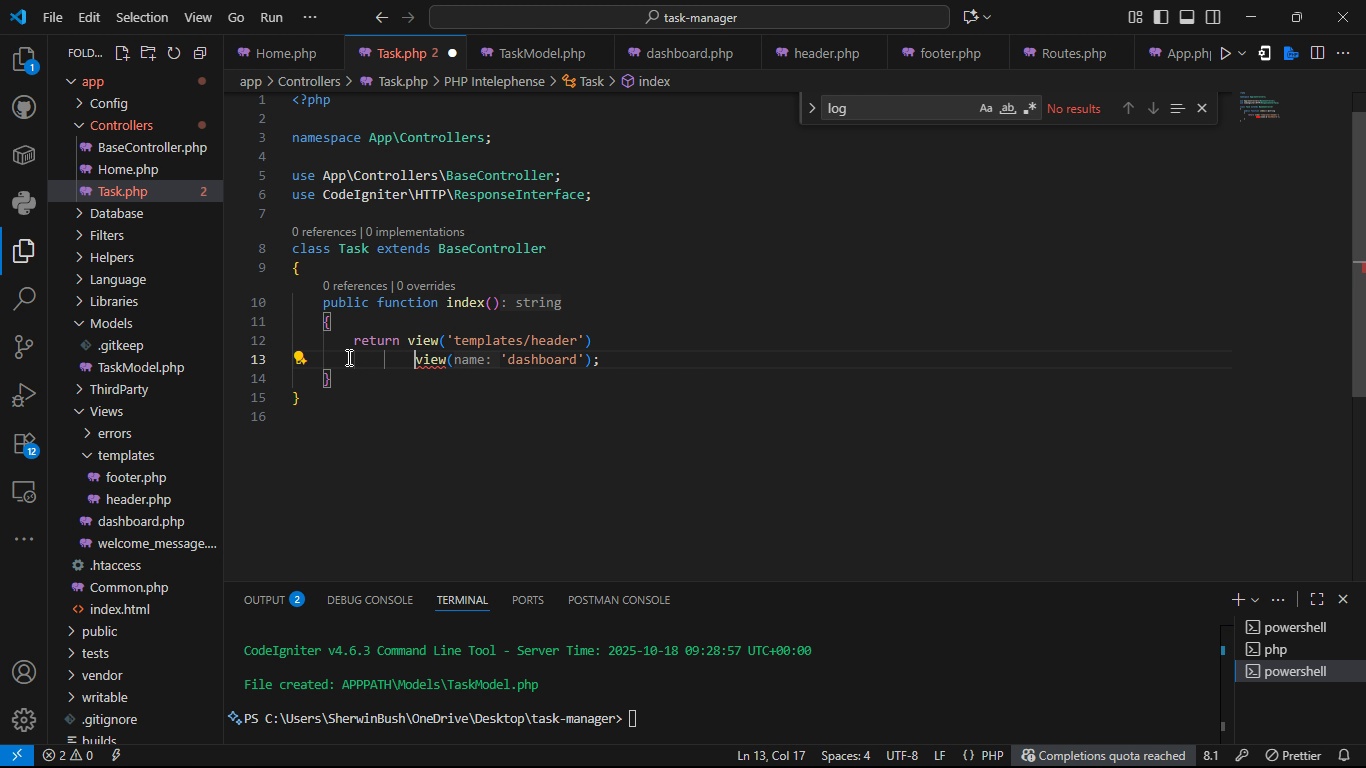 
key(Backspace)
 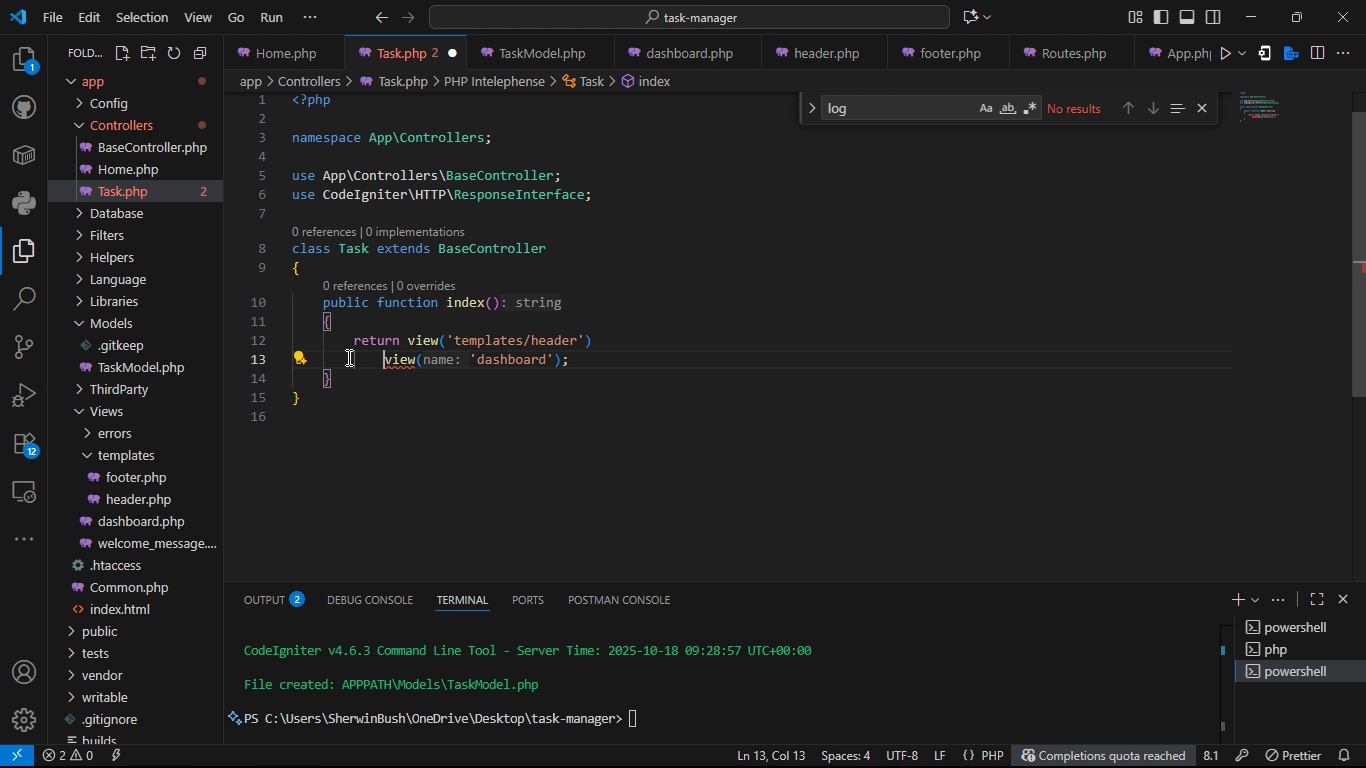 
key(Period)
 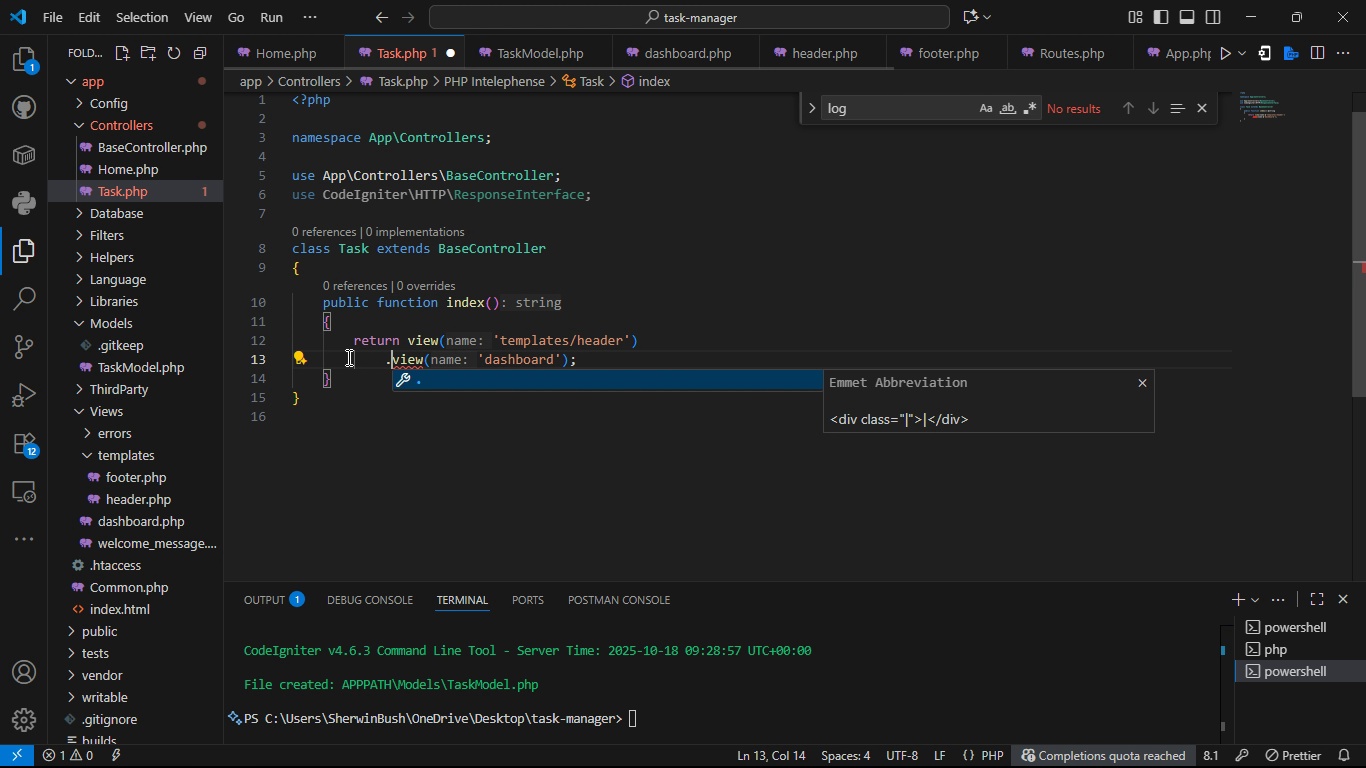 
key(Space)
 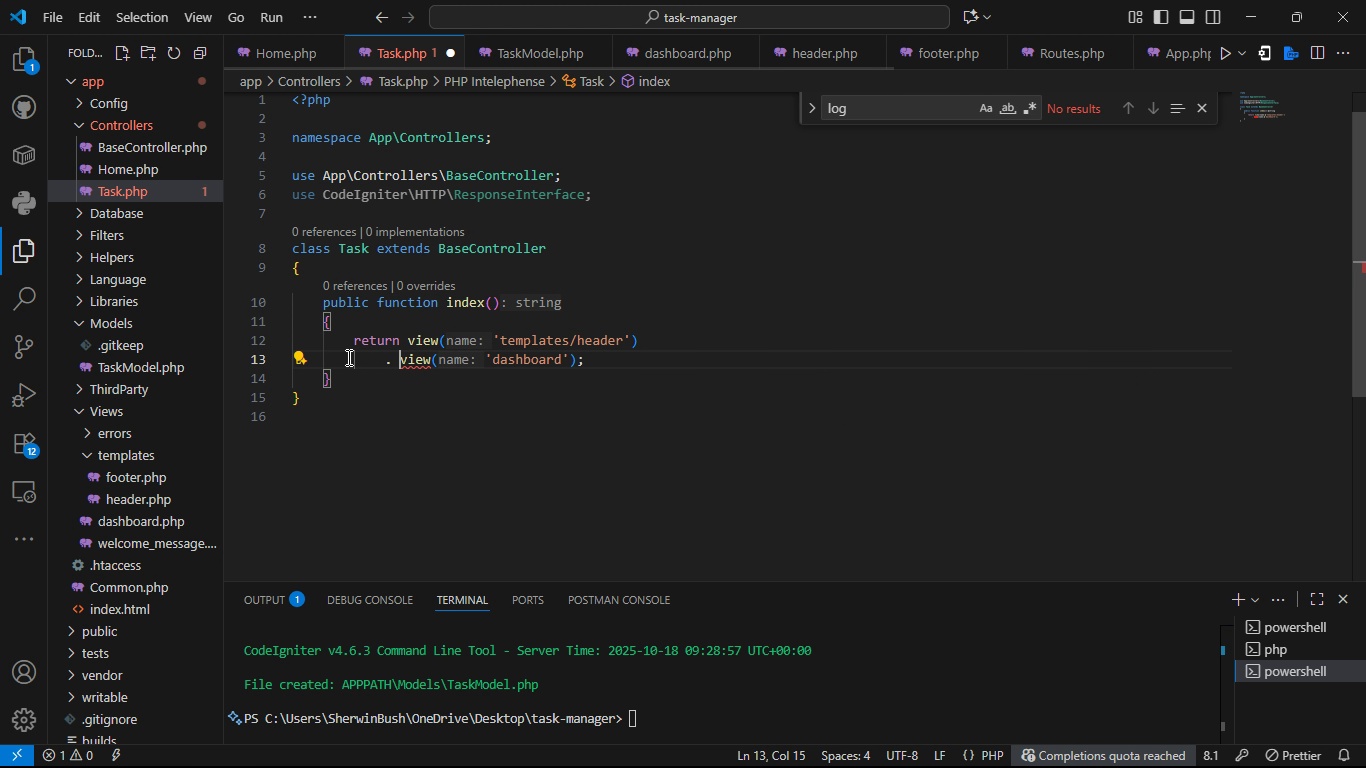 
key(Backspace)
 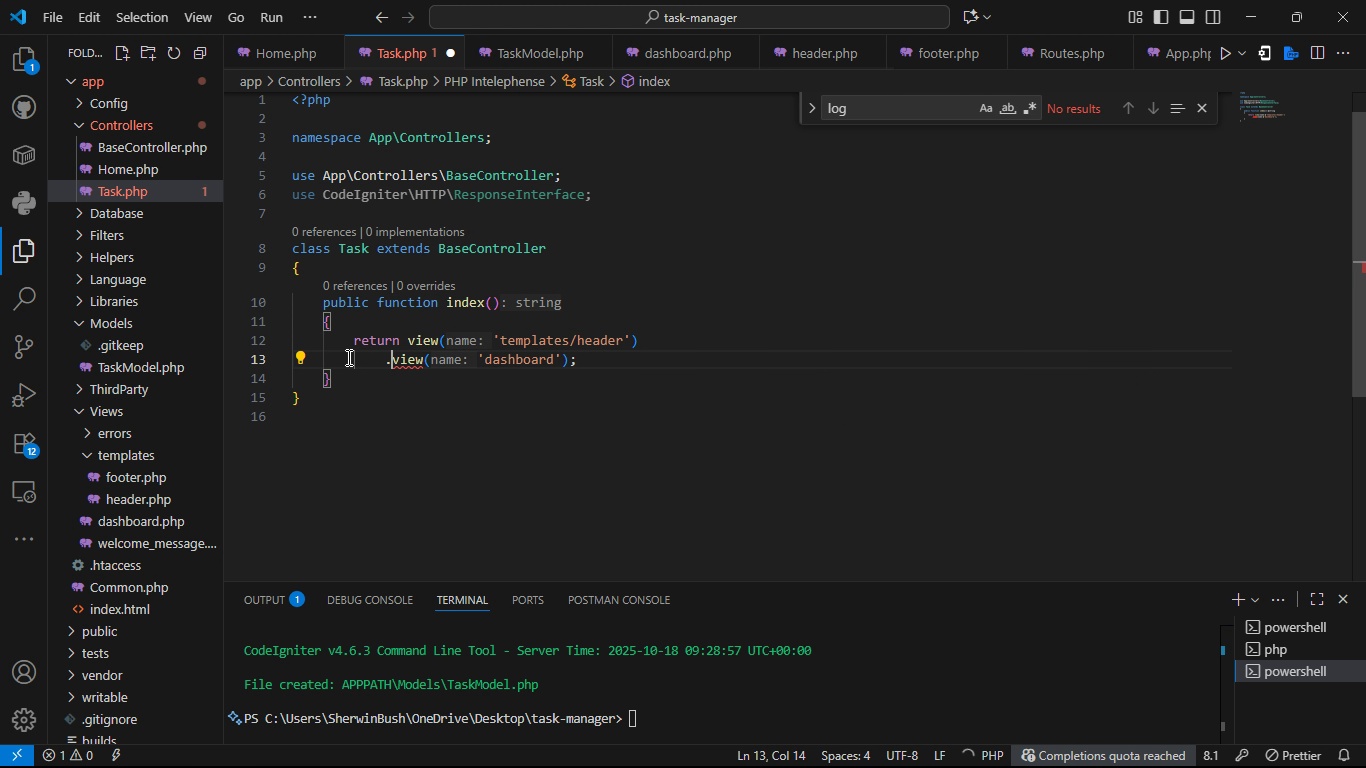 
key(Tab)
 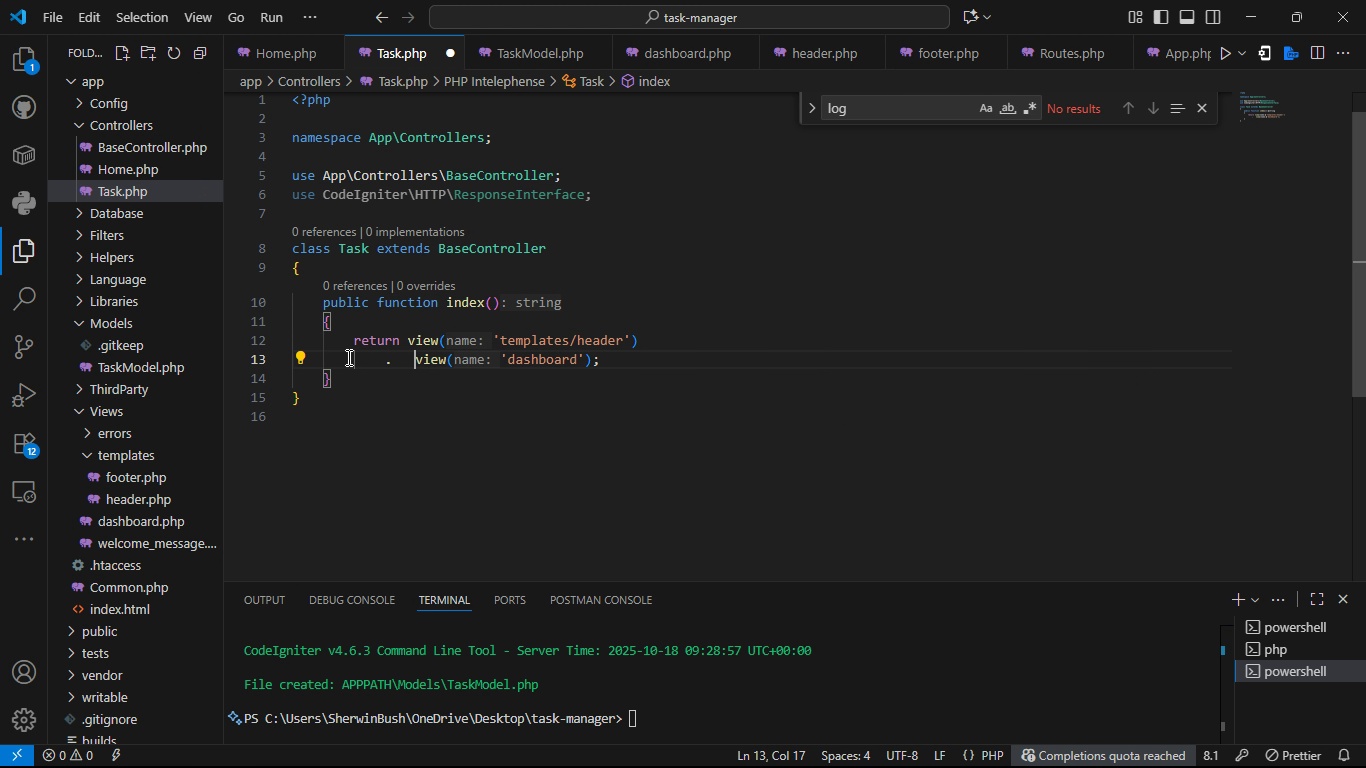 
key(Backspace)
 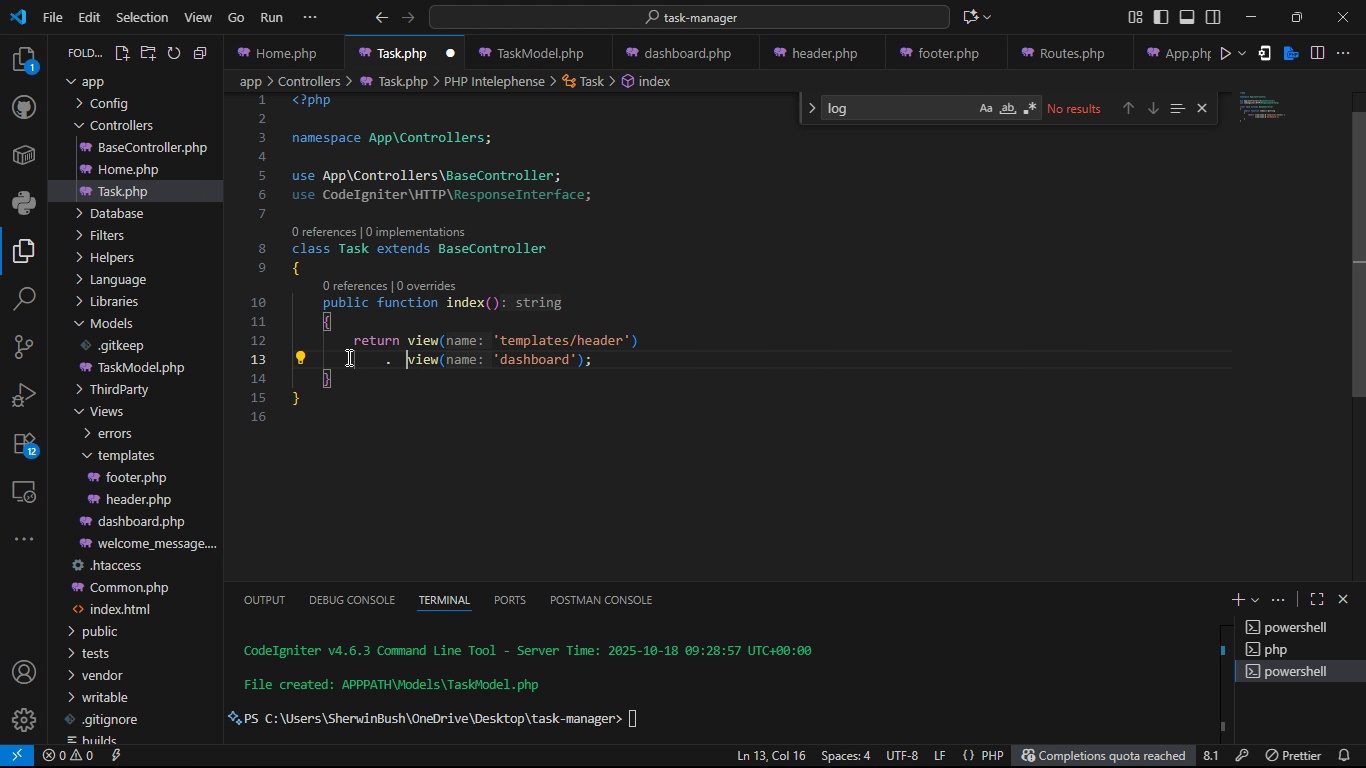 
key(ArrowLeft)
 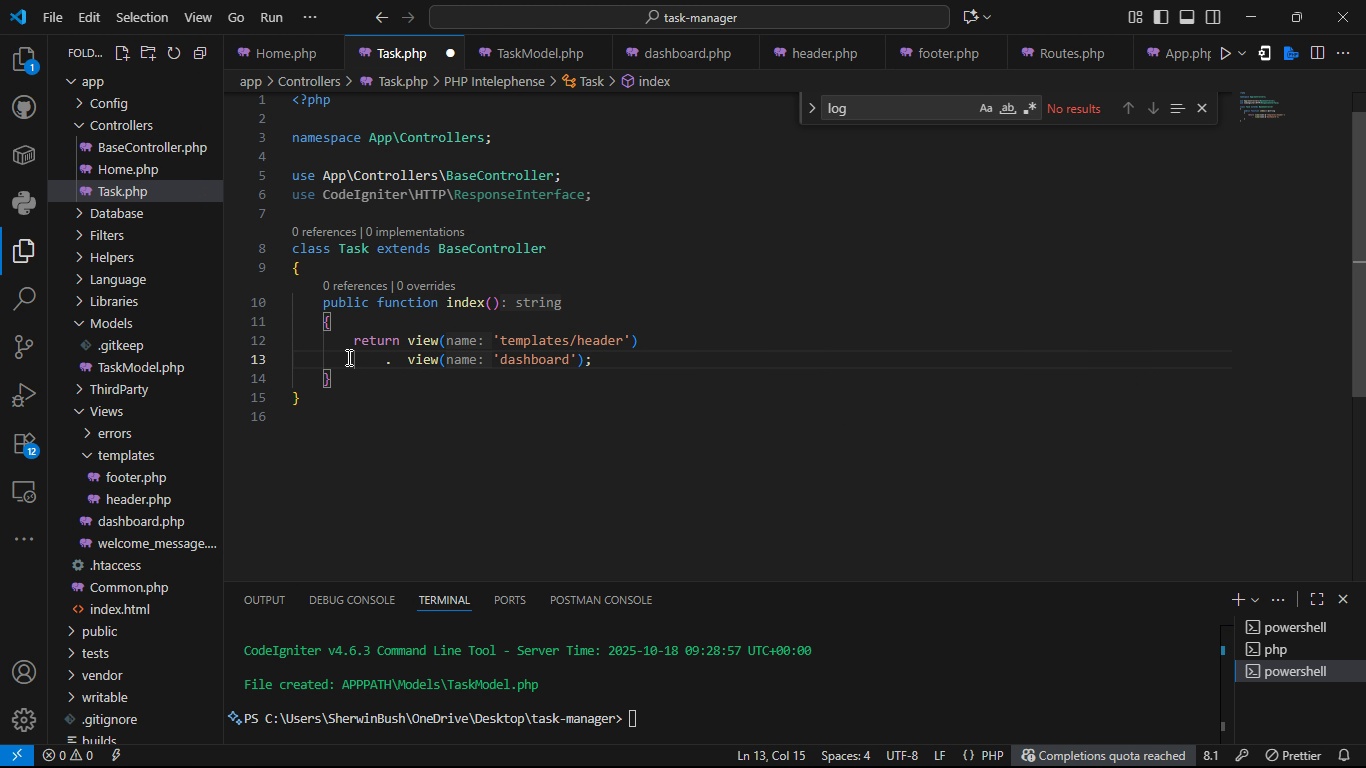 
key(ArrowRight)
 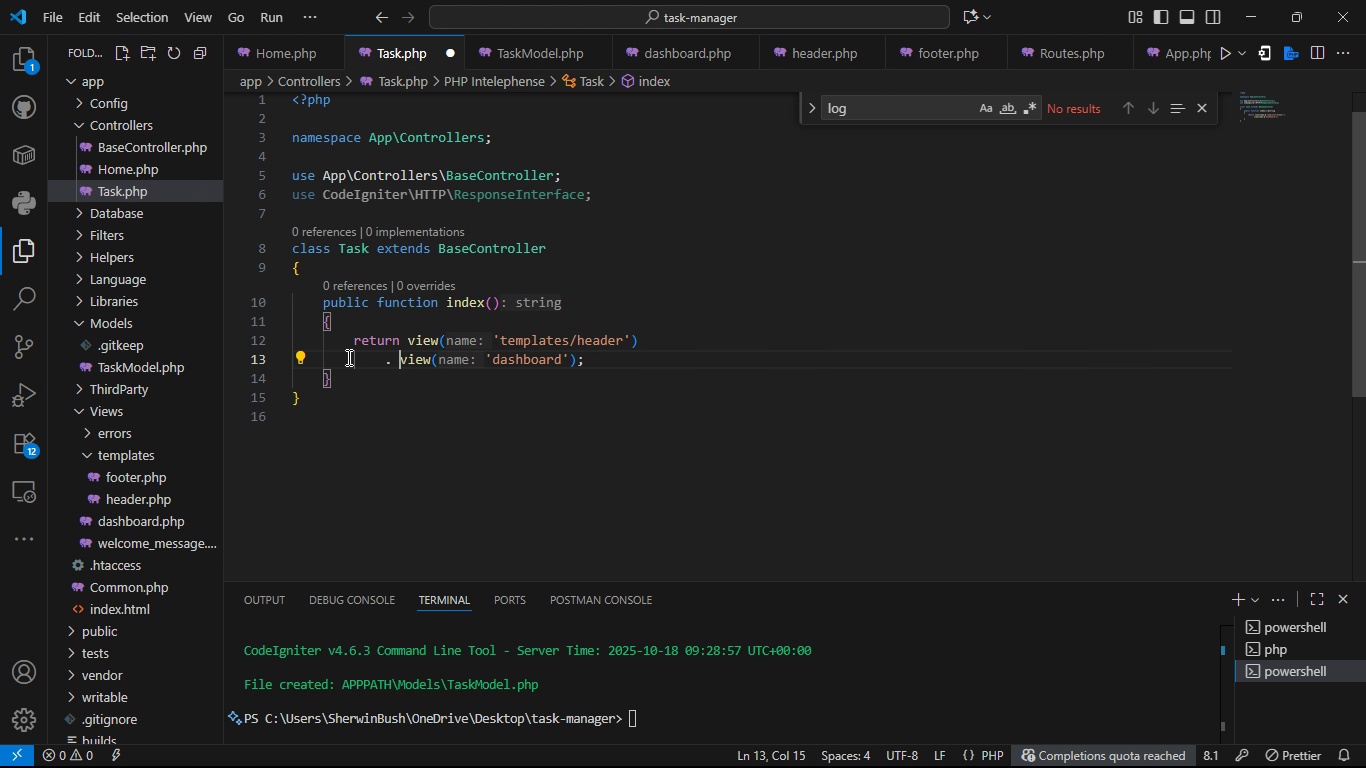 
key(Backspace)
 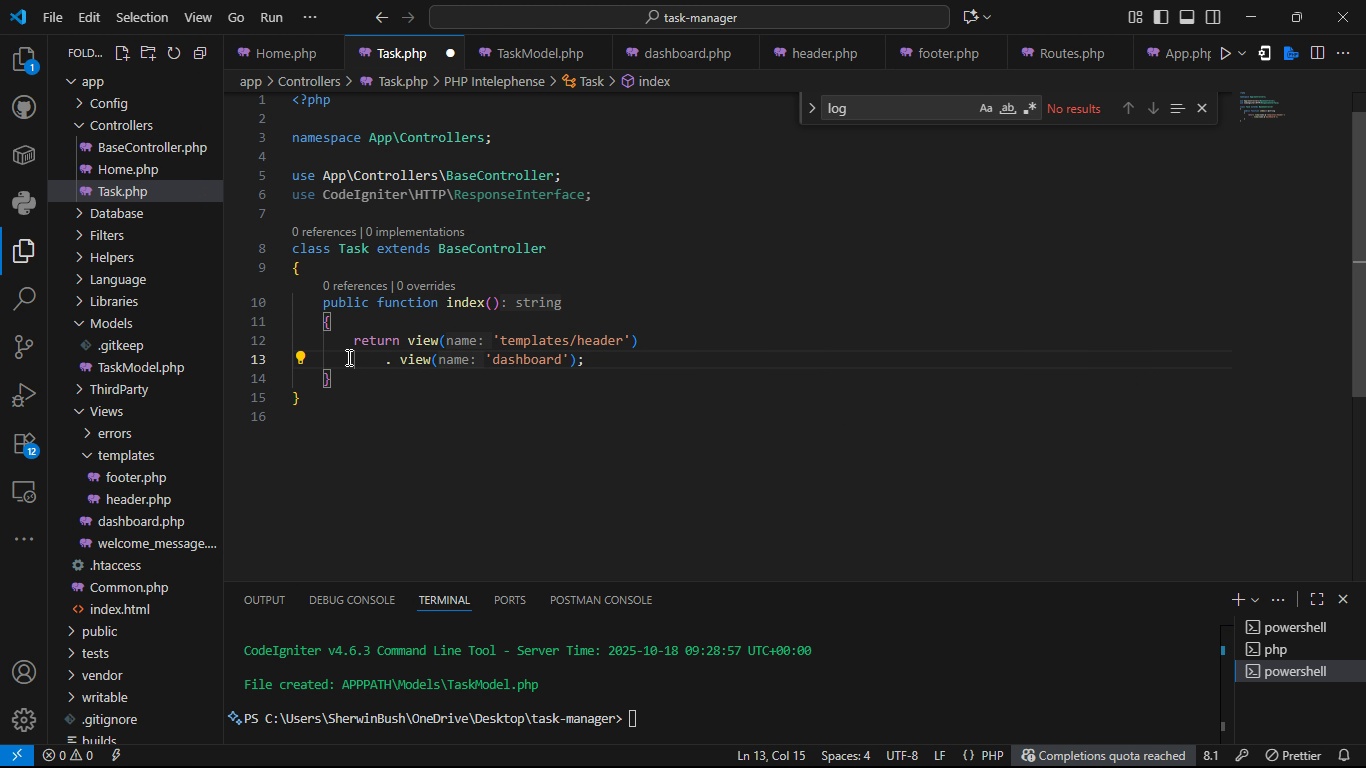 
key(Backspace)
 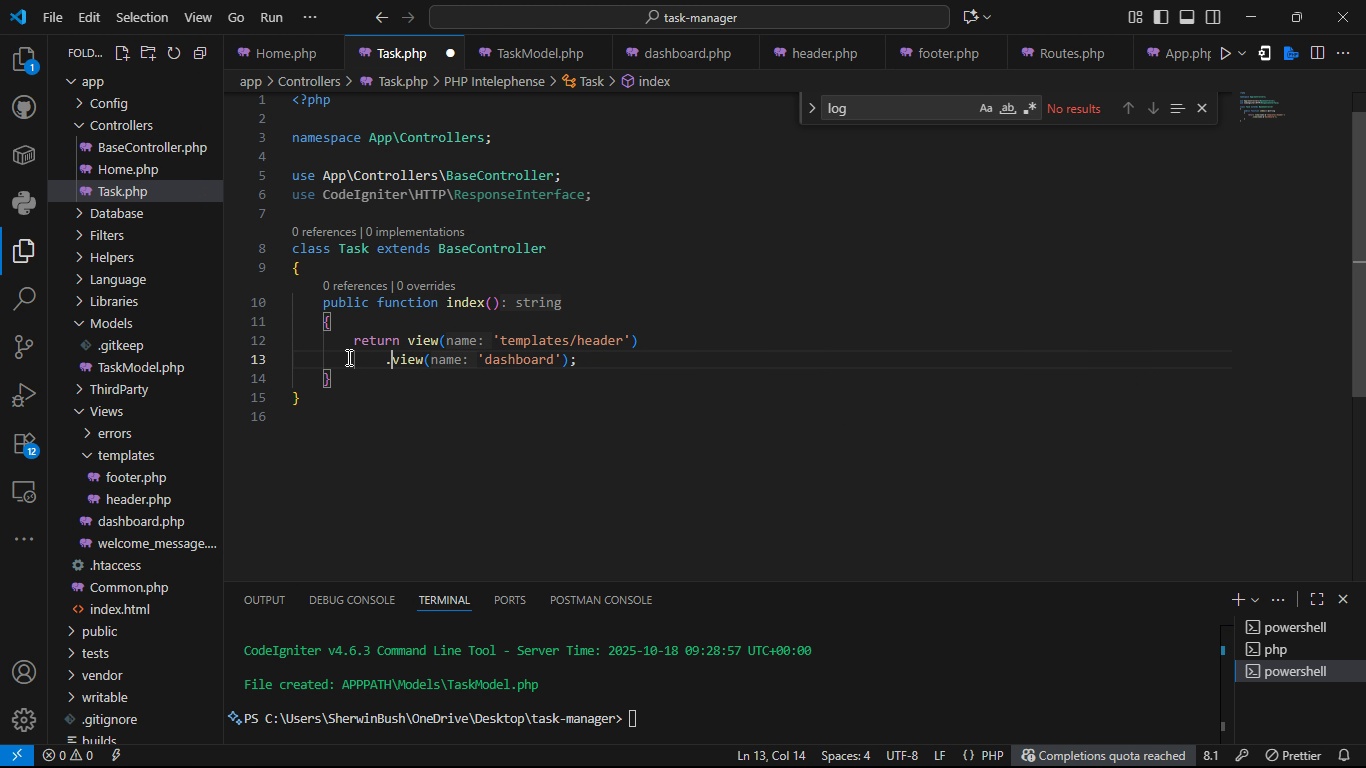 
key(Space)
 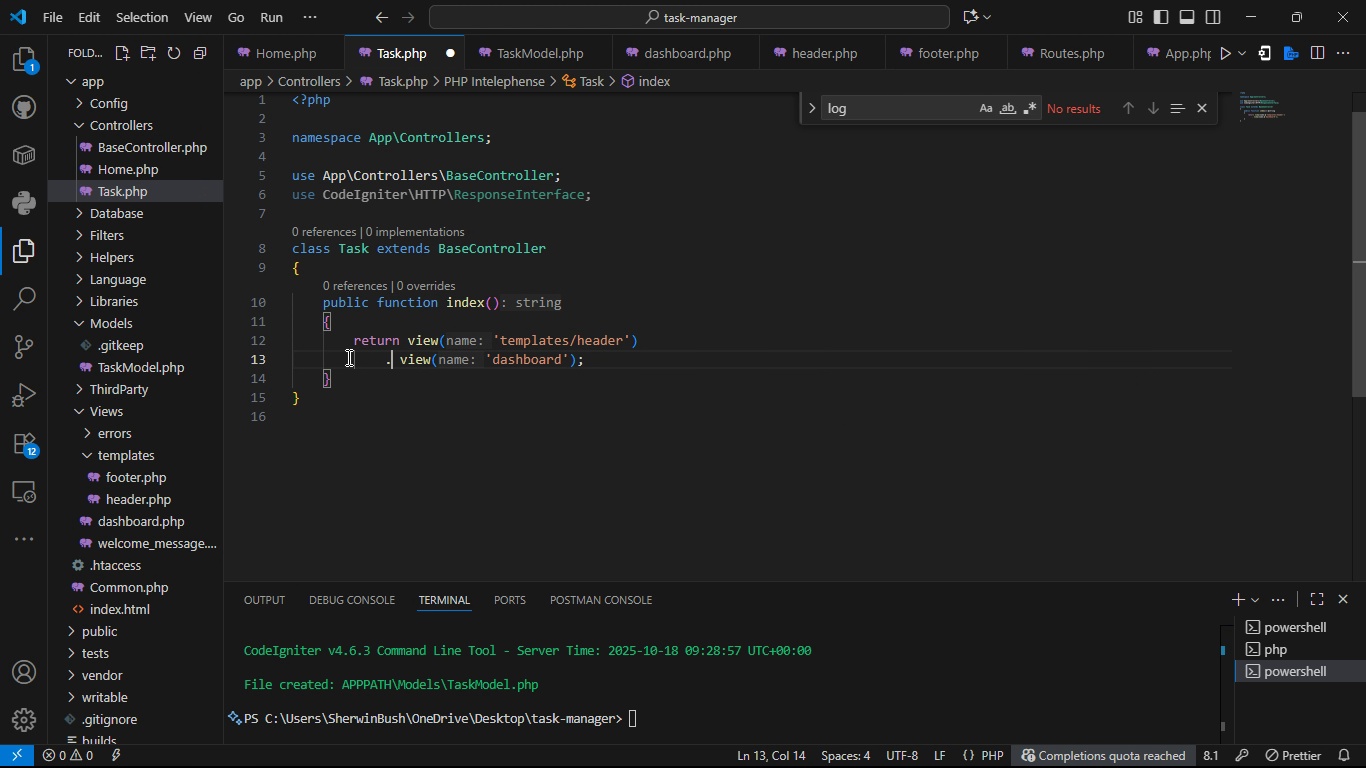 
key(ArrowLeft)
 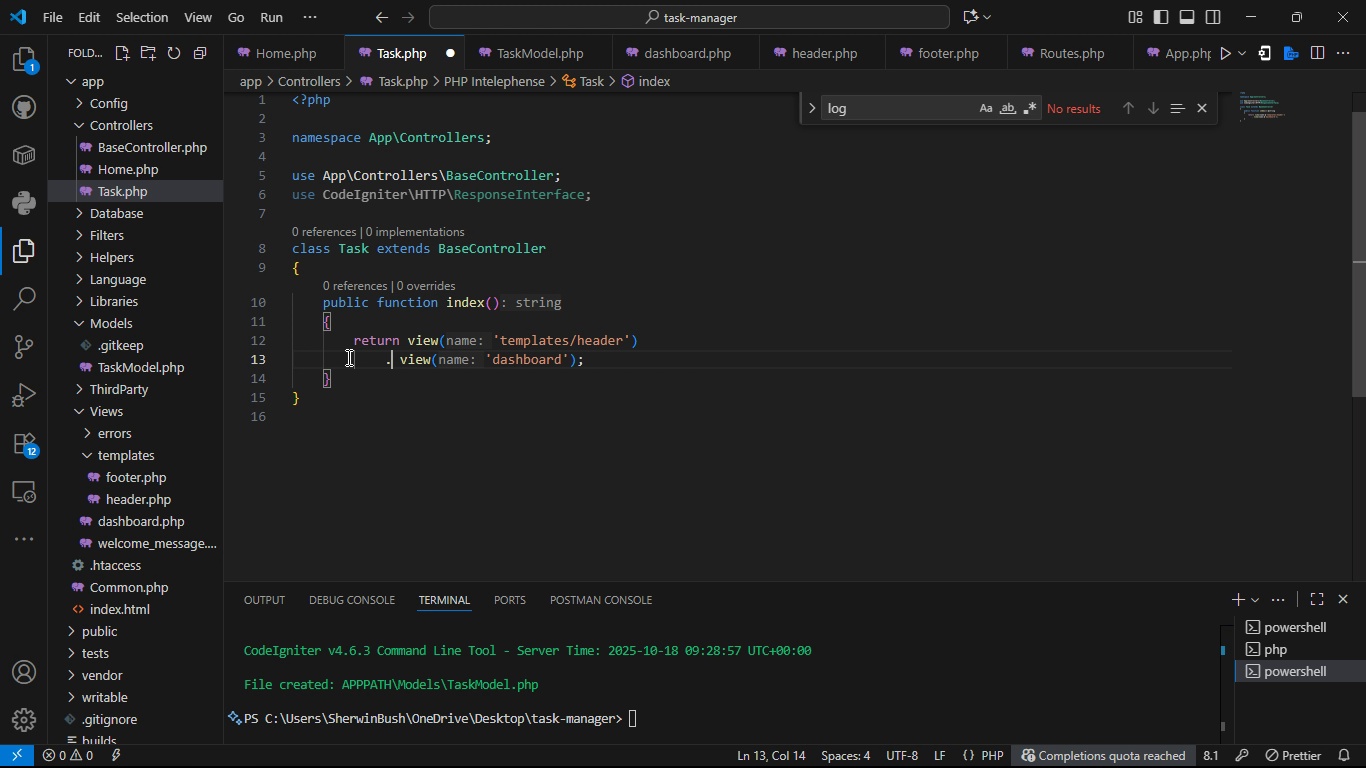 
key(ArrowLeft)
 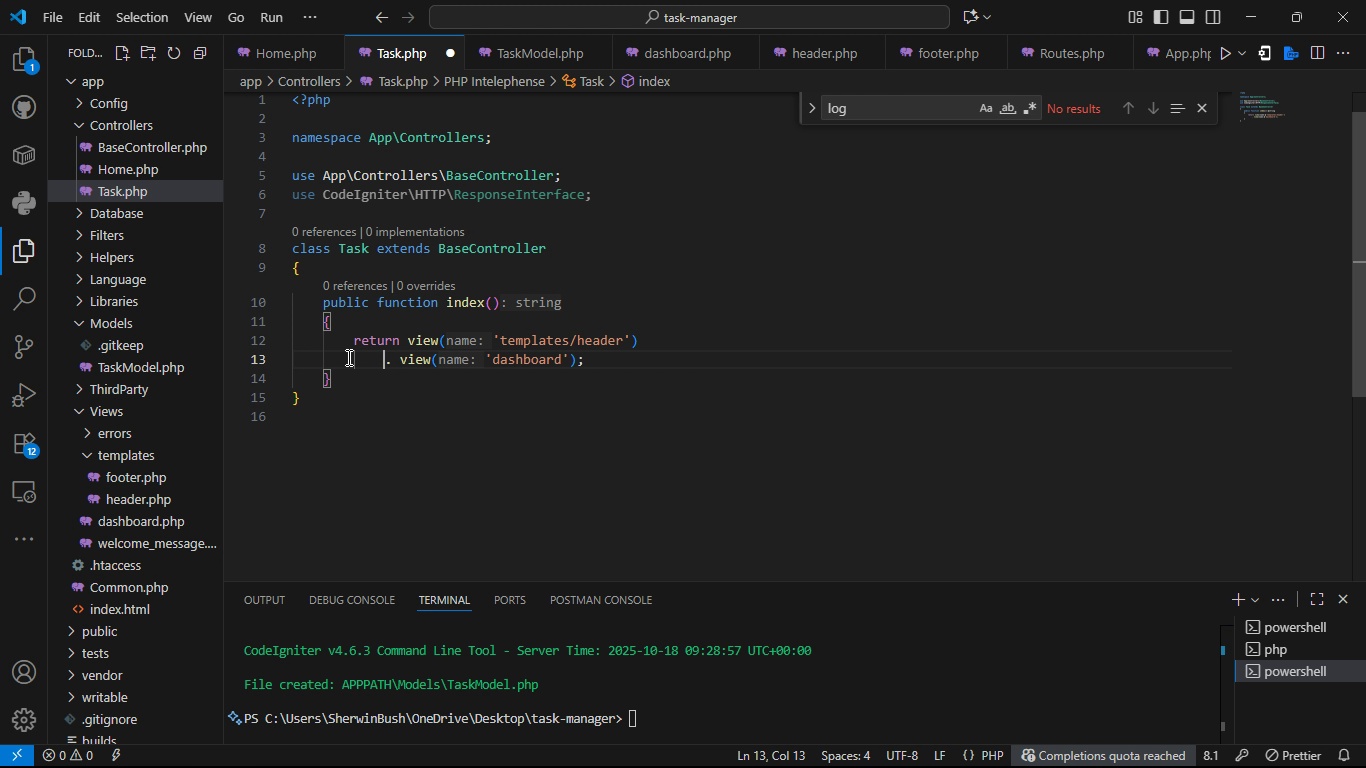 
key(Space)
 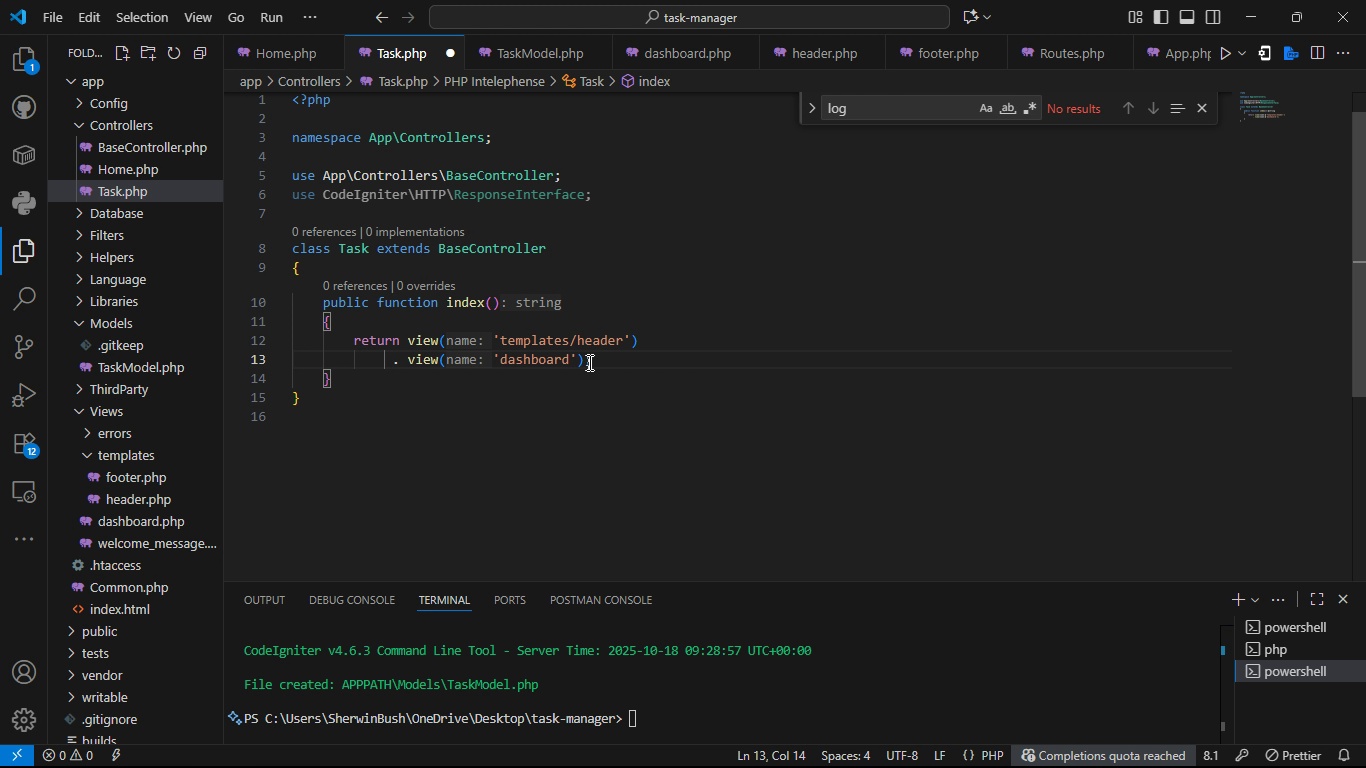 
left_click([593, 362])
 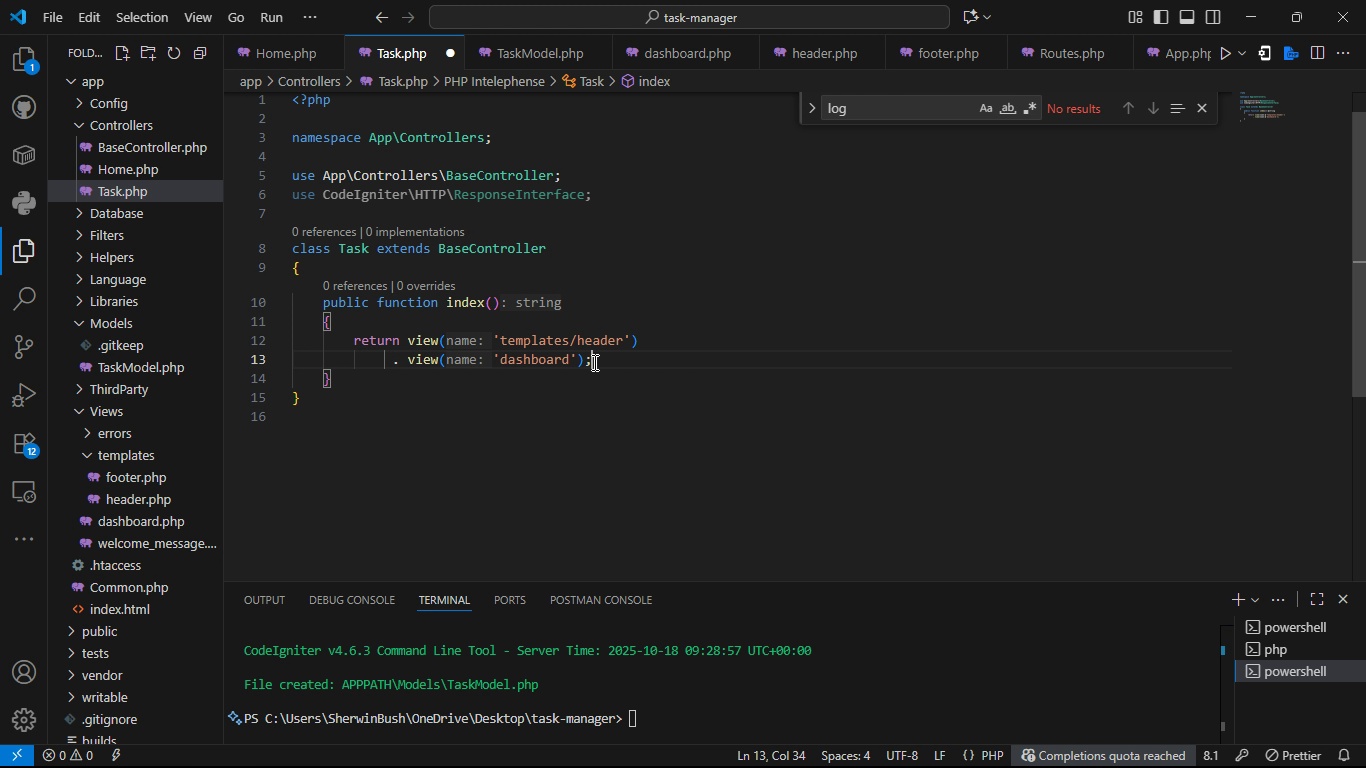 
key(Backspace)
 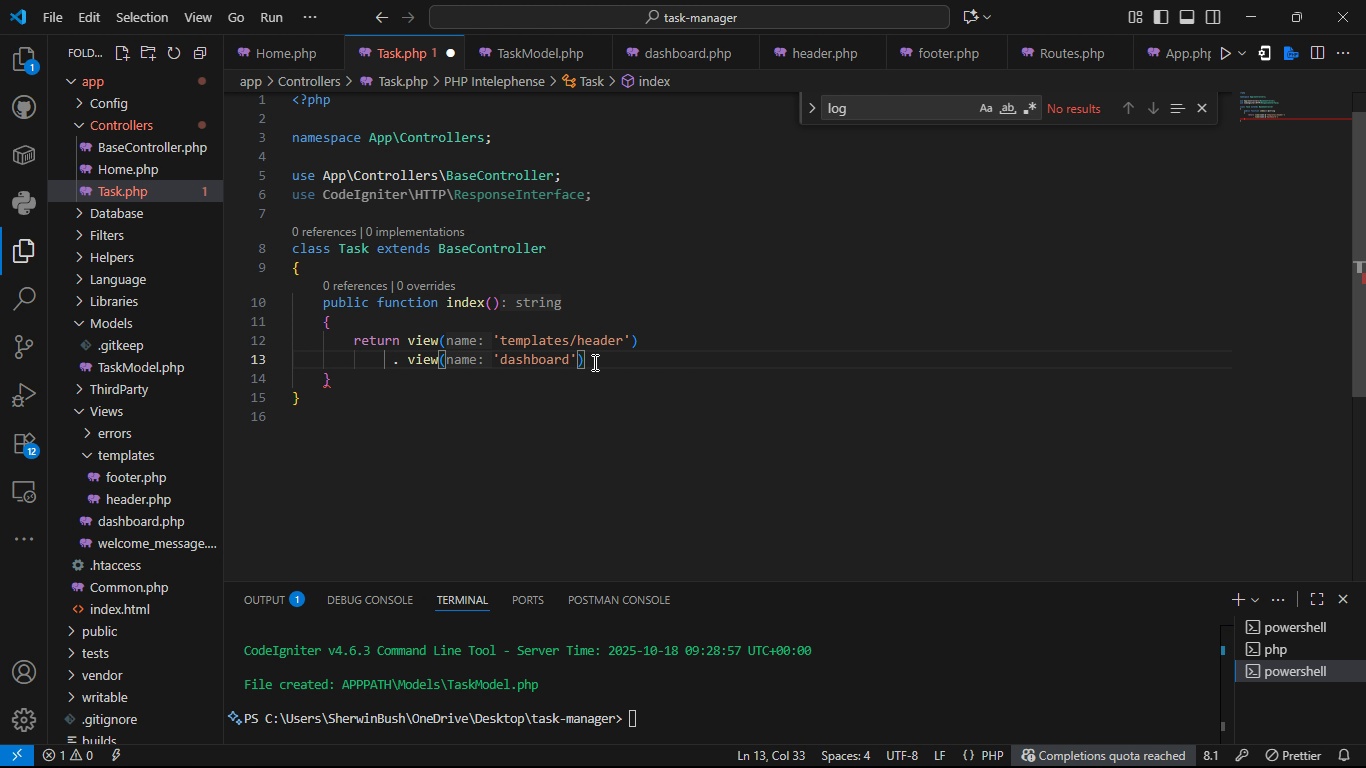 
key(Enter)
 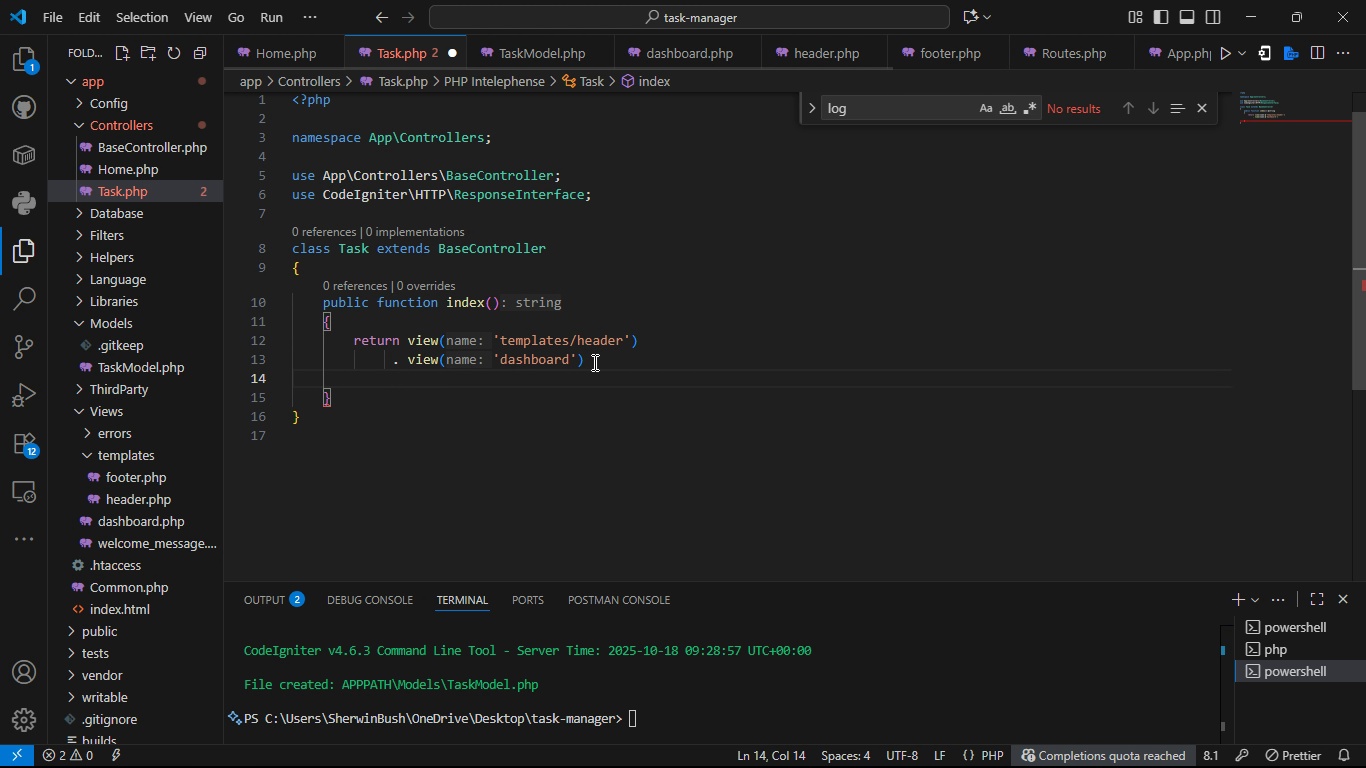 
type(. view(tmep)
key(Backspace)
key(Backspace)
key(Backspace)
key(Backspace)
type('template/footer)
 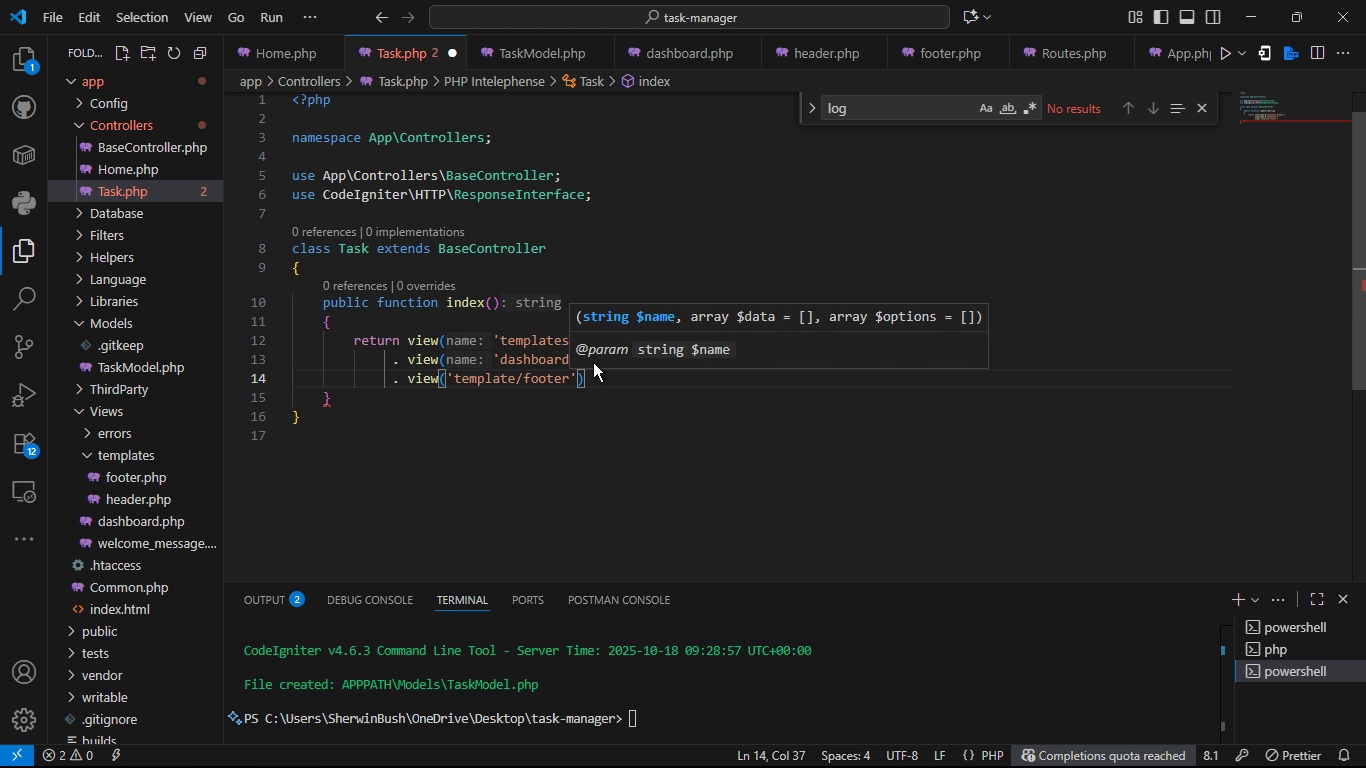 
key(ArrowRight)
 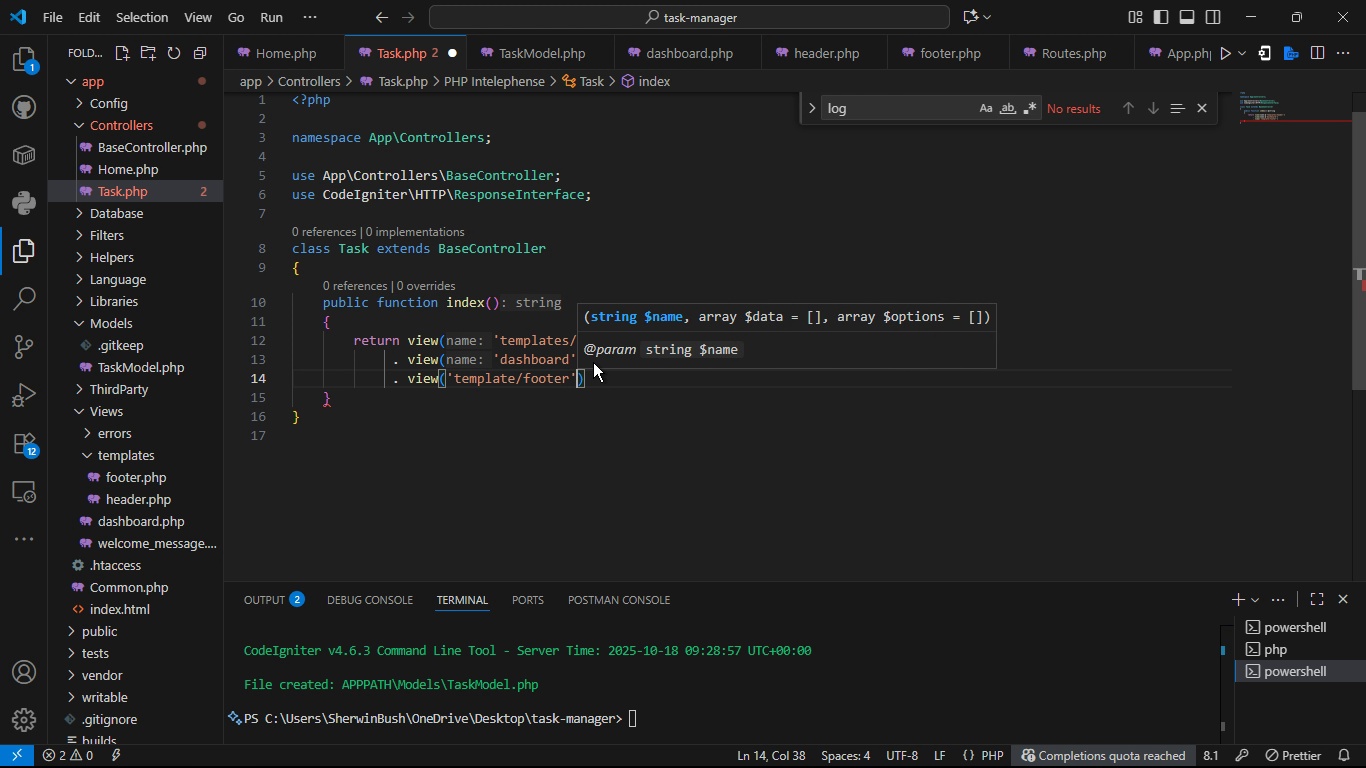 
key(ArrowRight)
 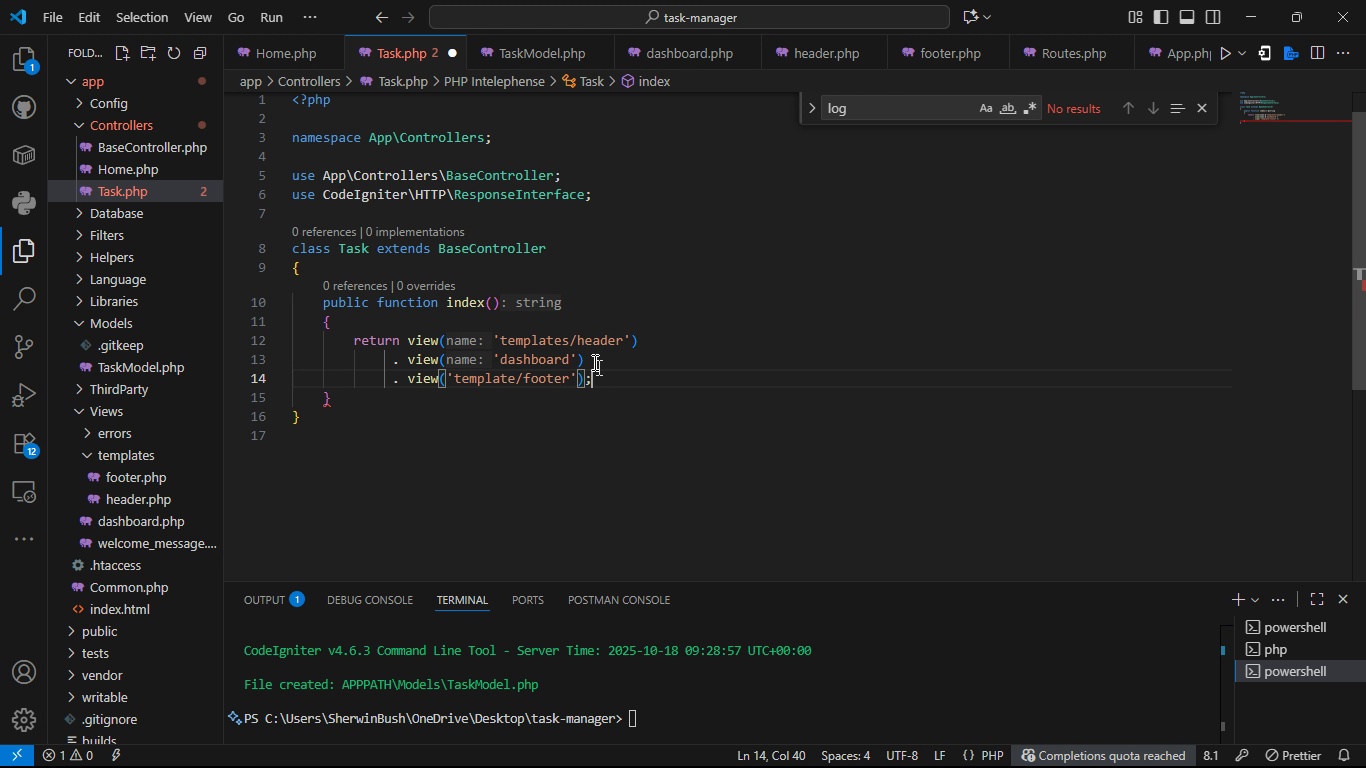 
key(Semicolon)
 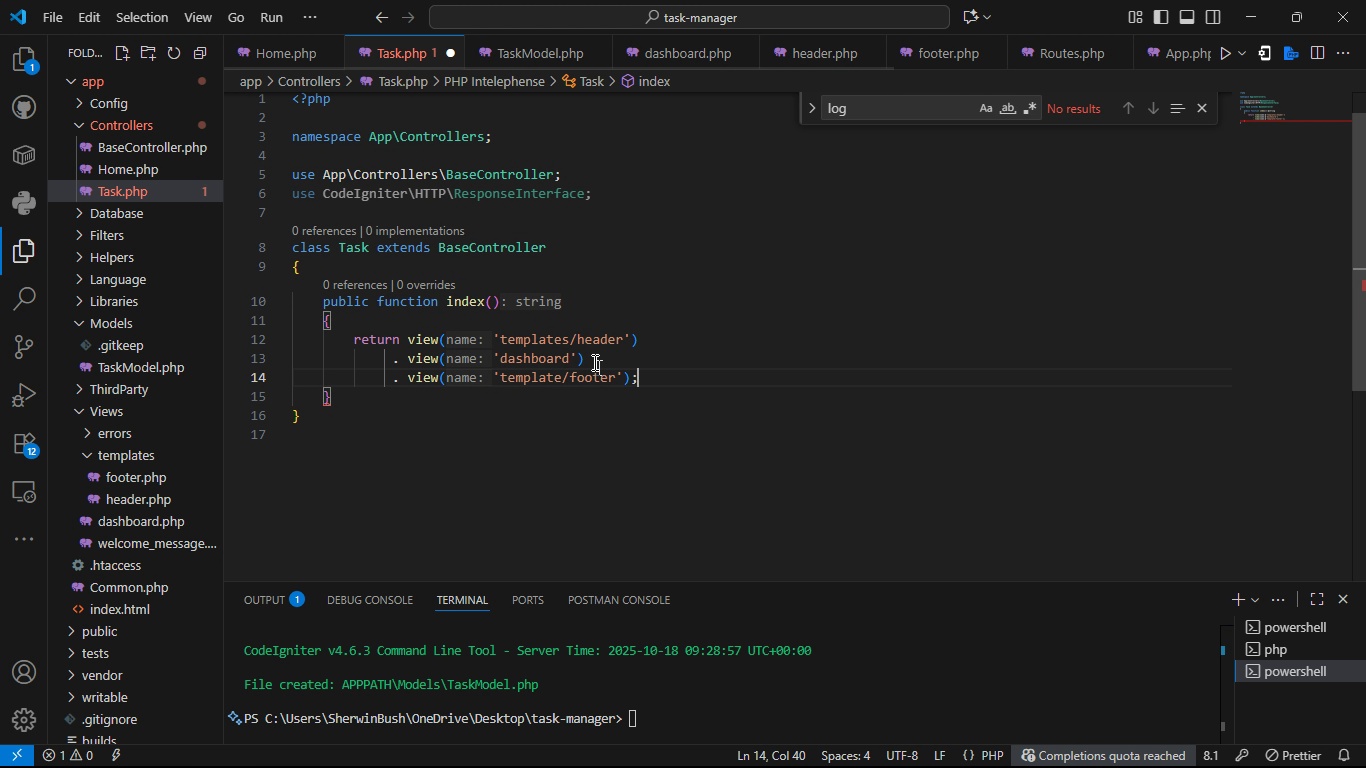 
key(Control+S)
 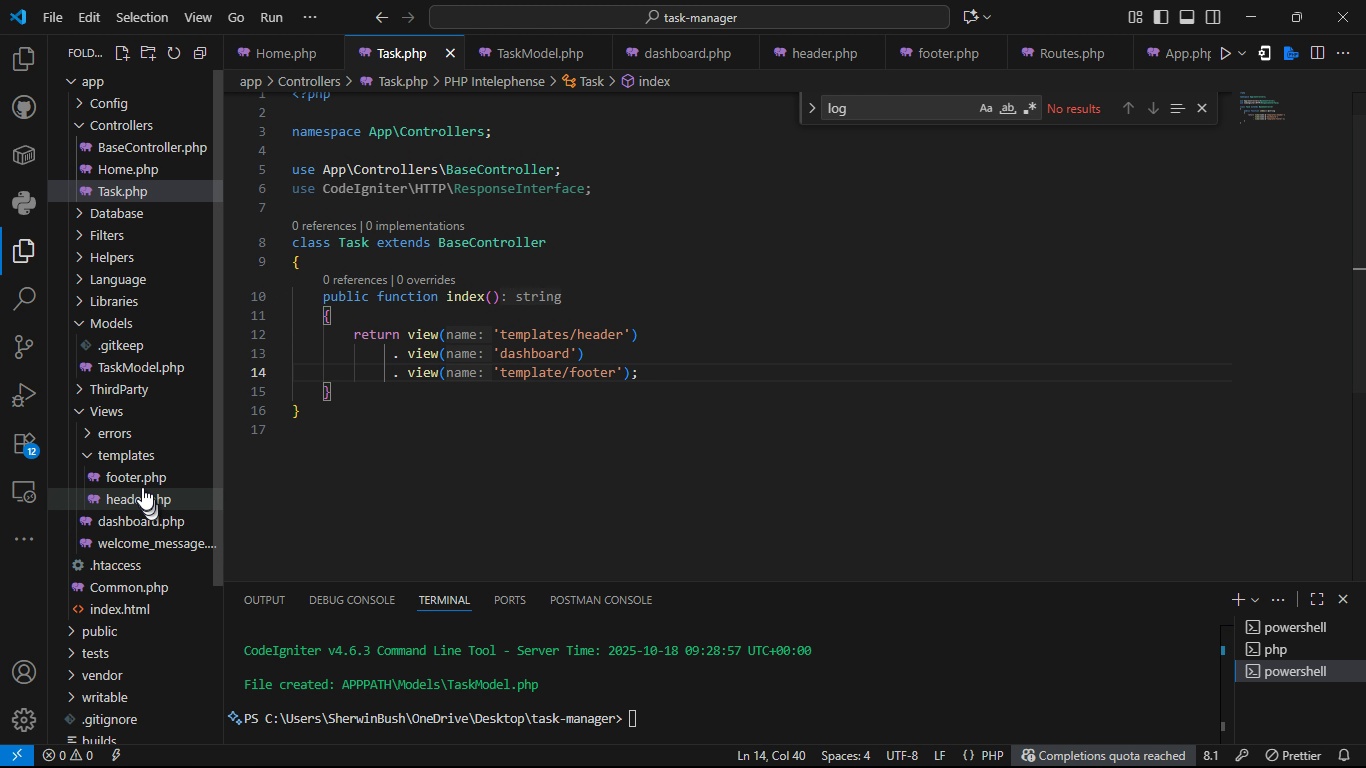 
wait(6.0)
 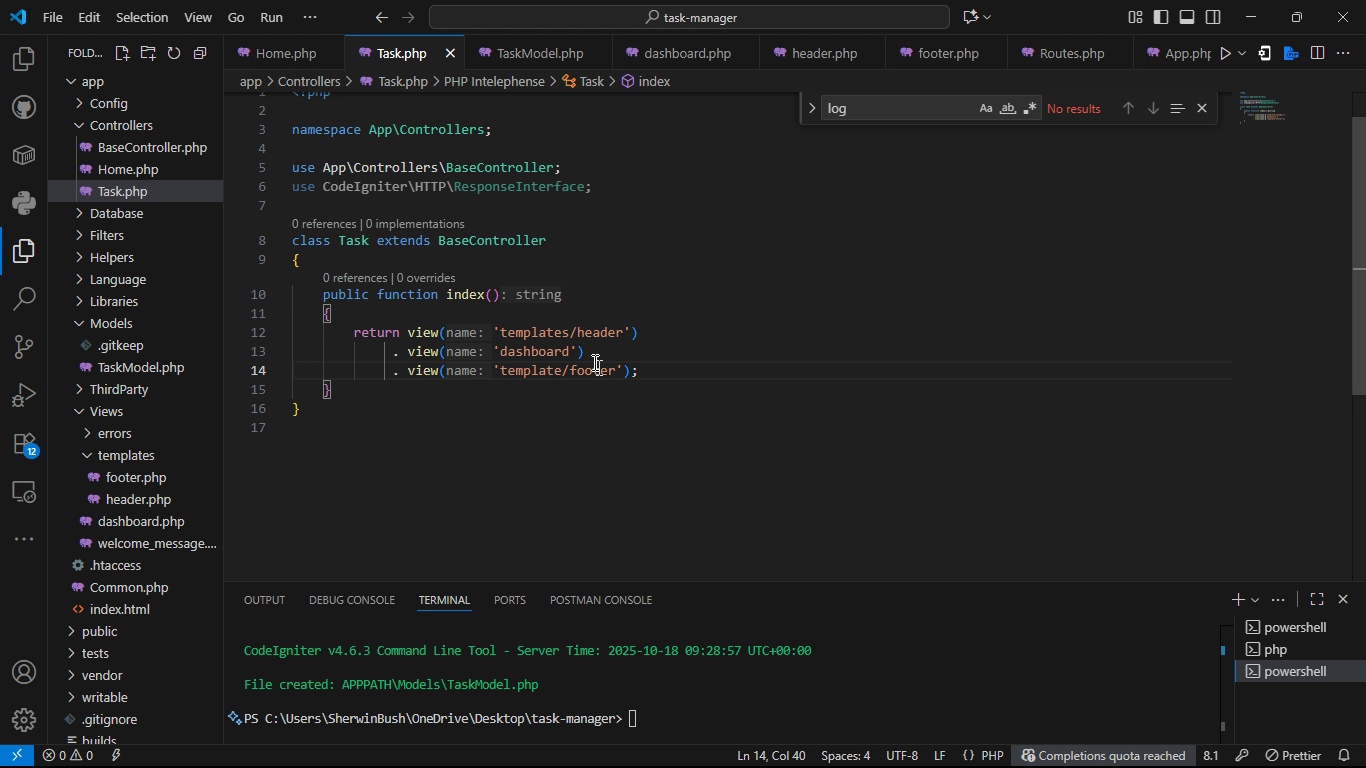 
left_click([105, 454])
 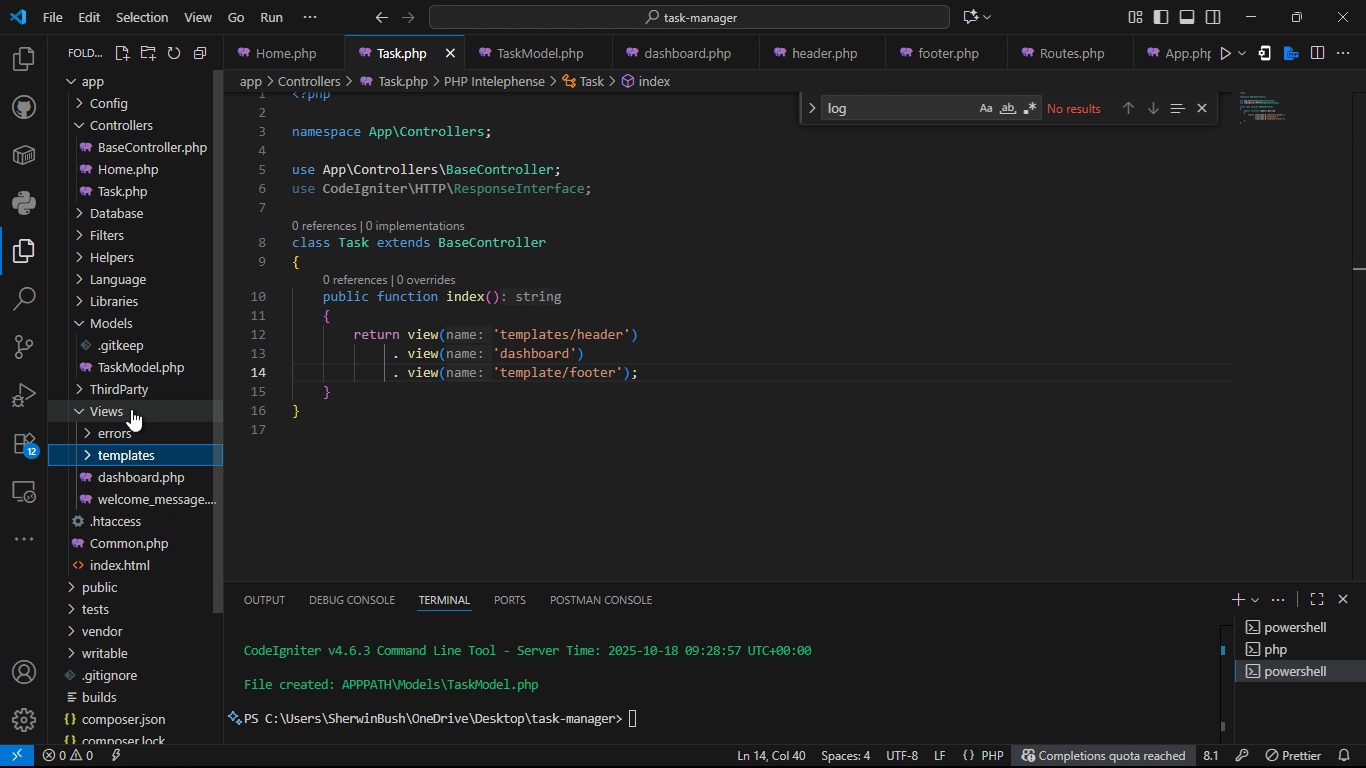 
right_click([131, 409])
 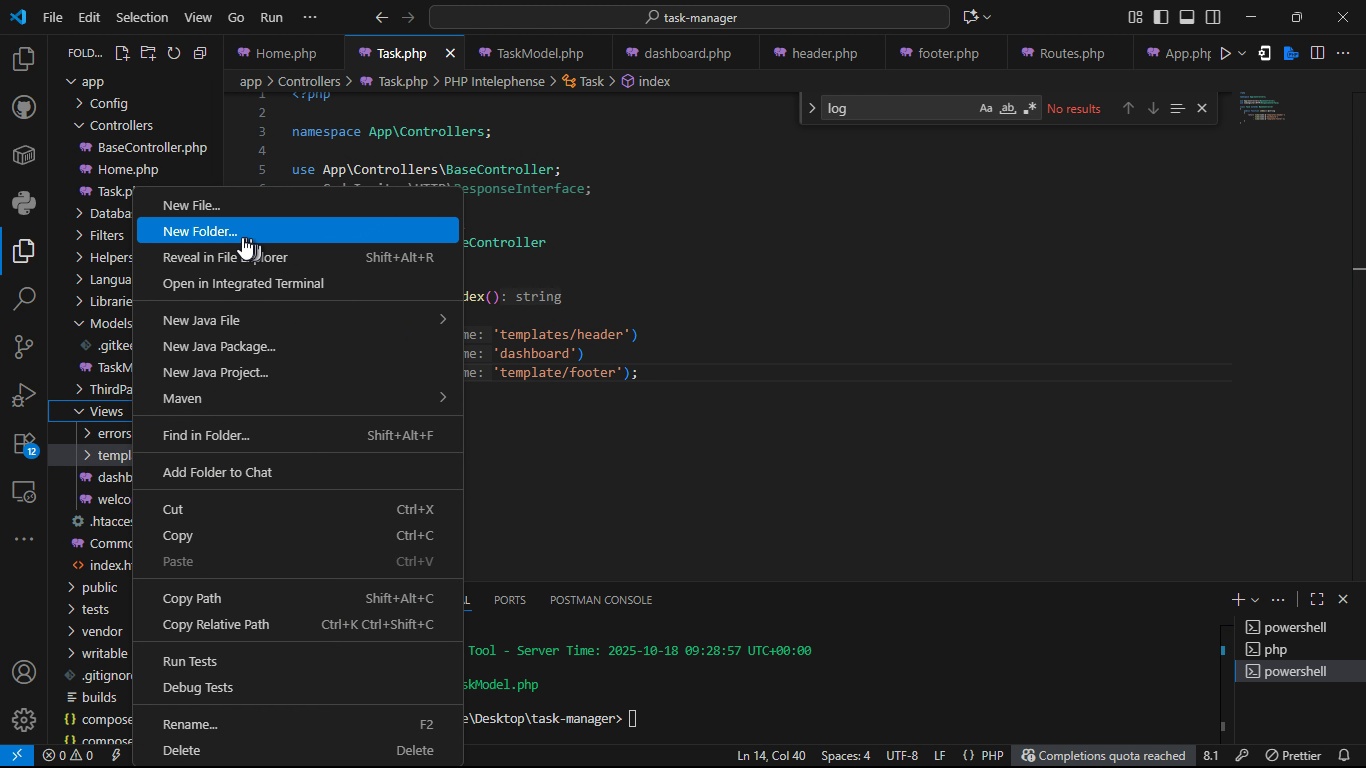 
wait(9.07)
 